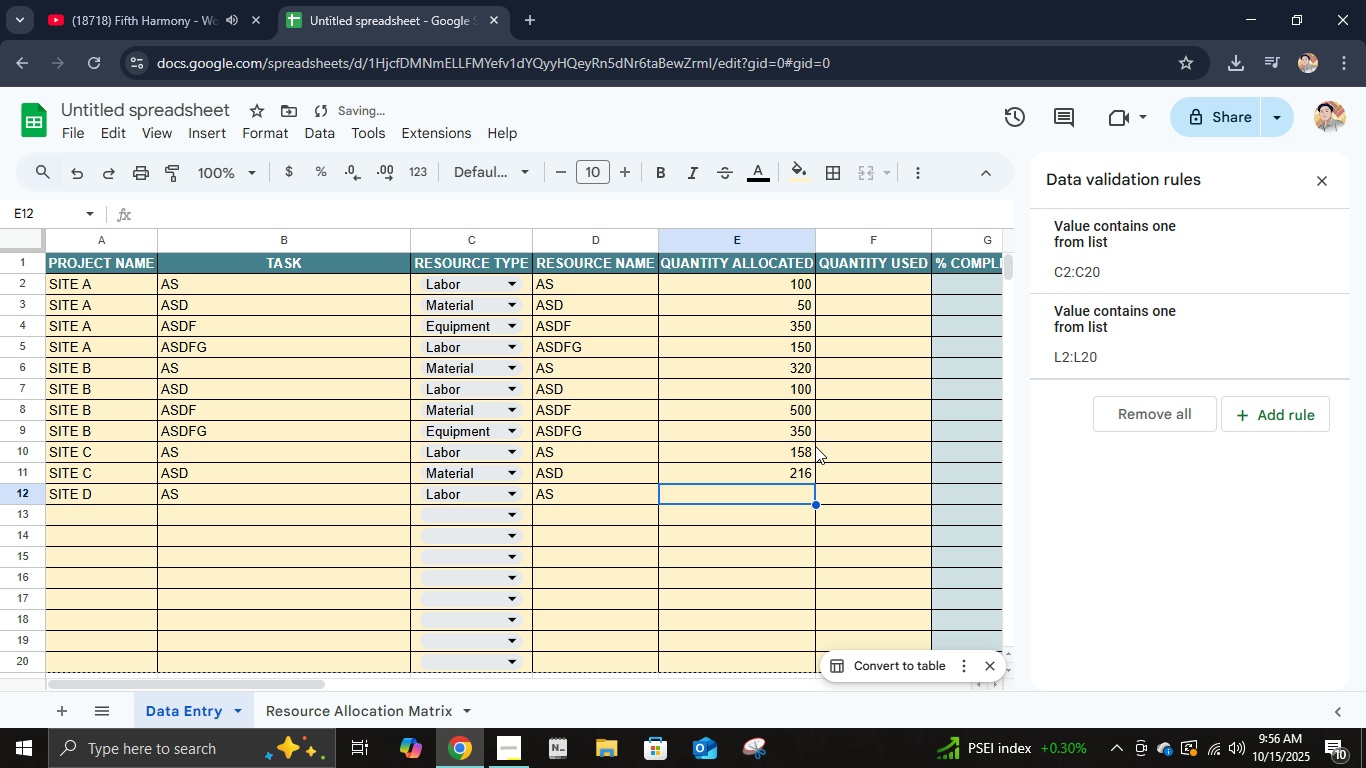 
key(NumpadEnter)
 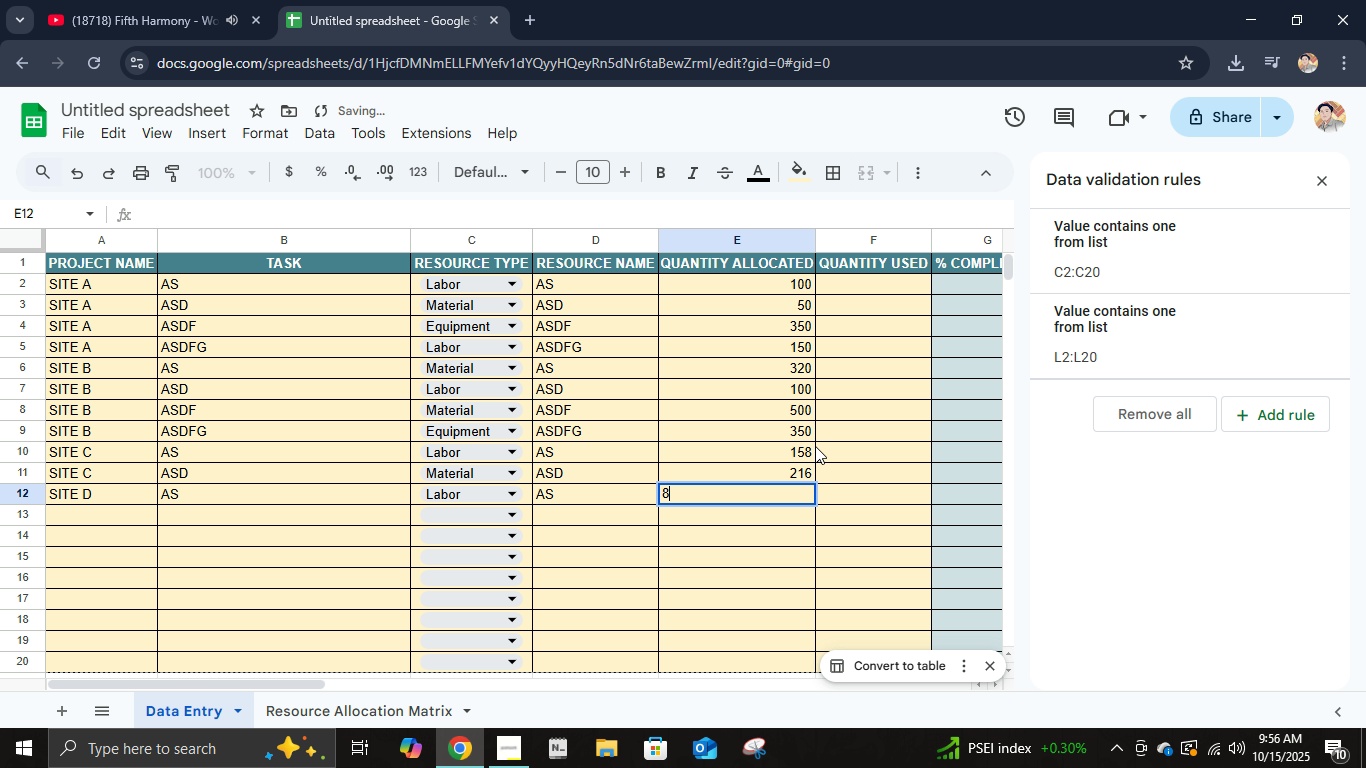 
key(Numpad8)
 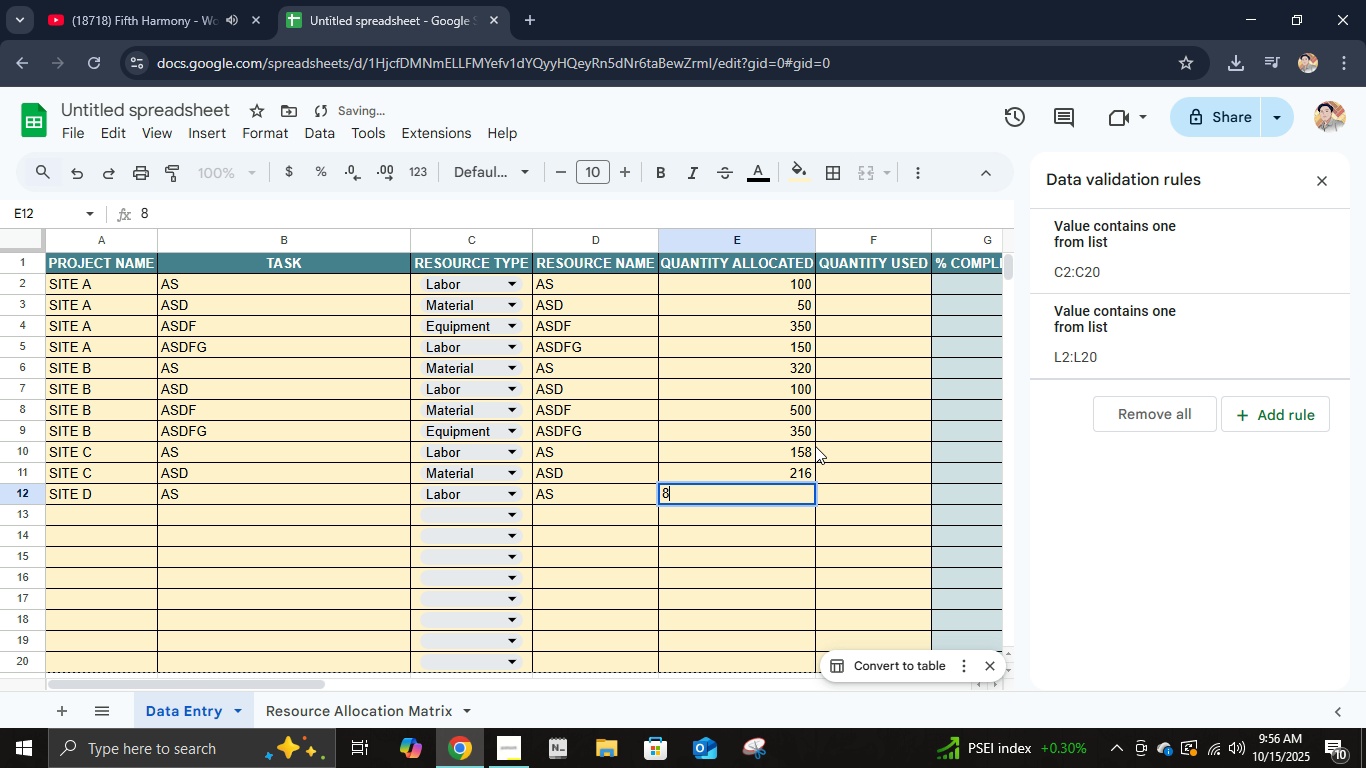 
key(Numpad7)
 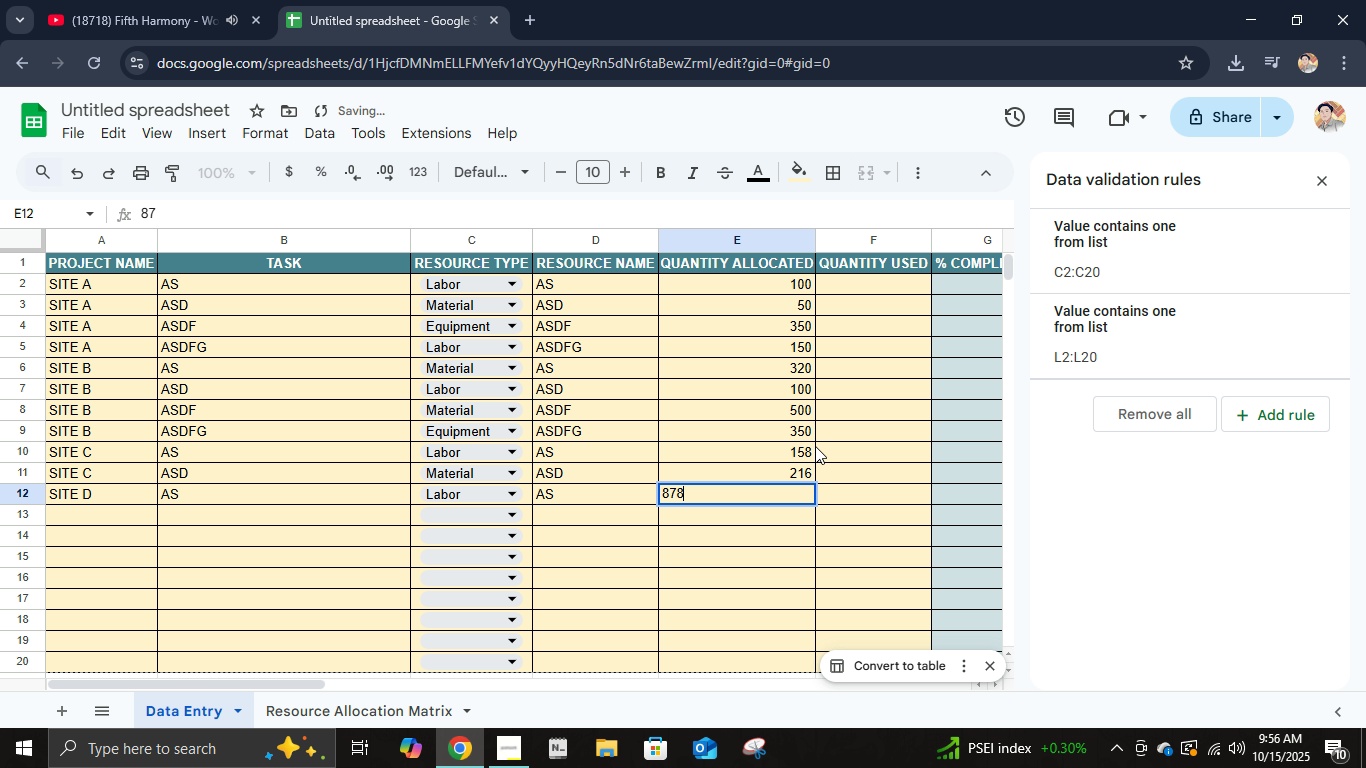 
key(Numpad8)
 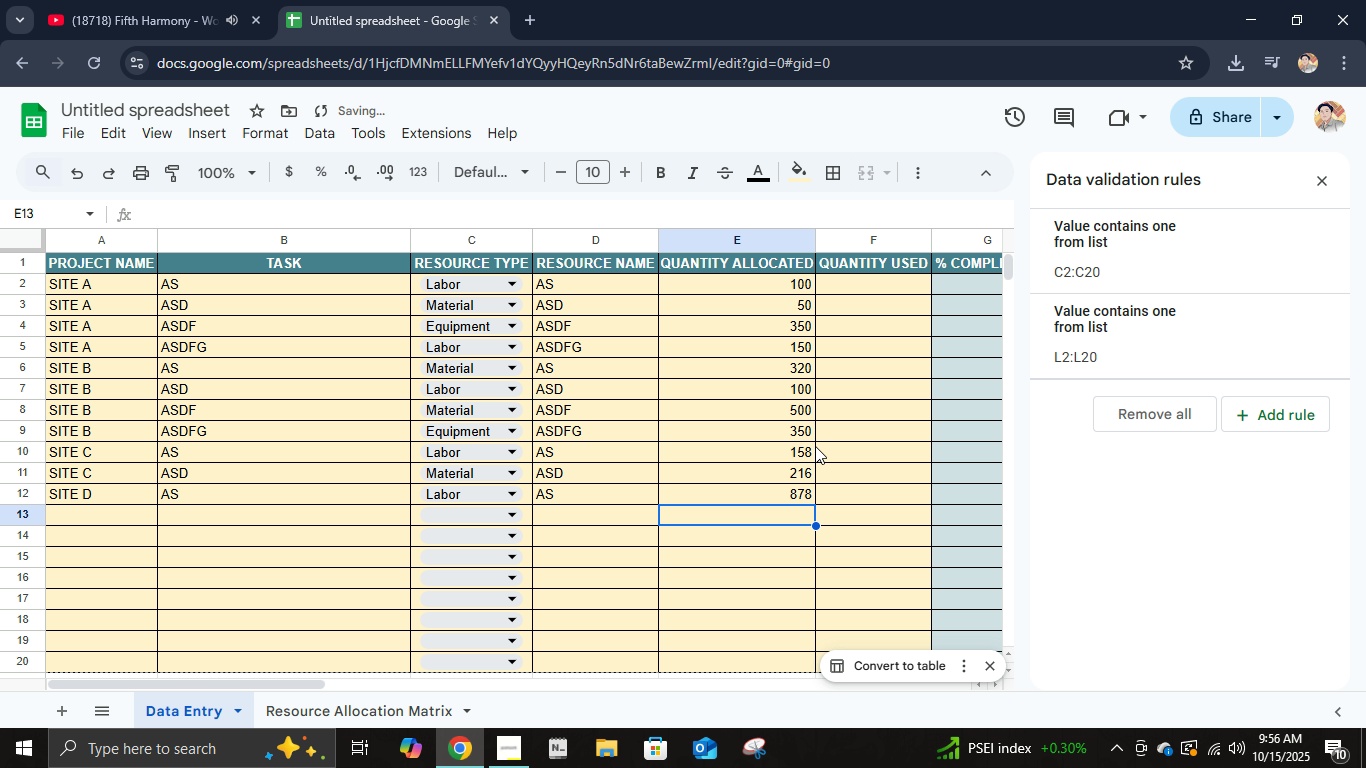 
key(NumpadEnter)
 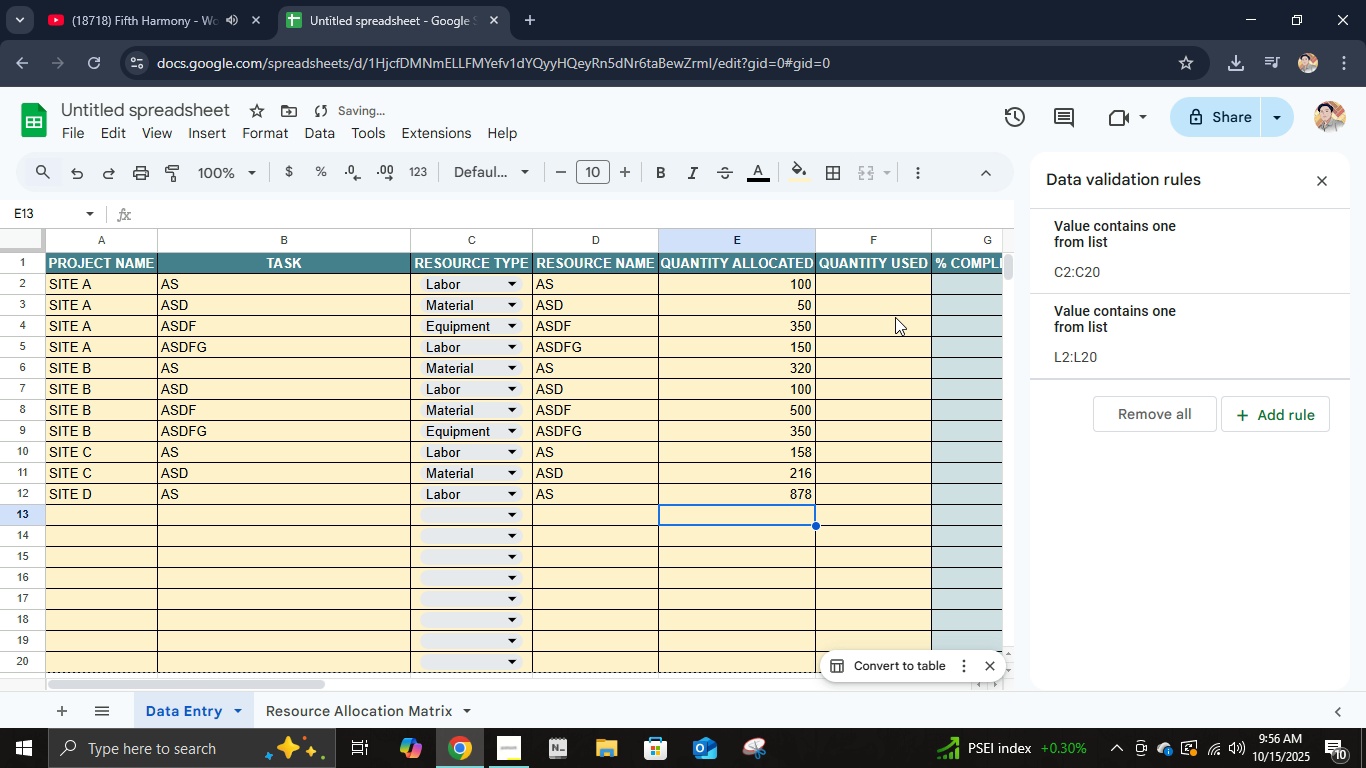 
left_click([887, 289])
 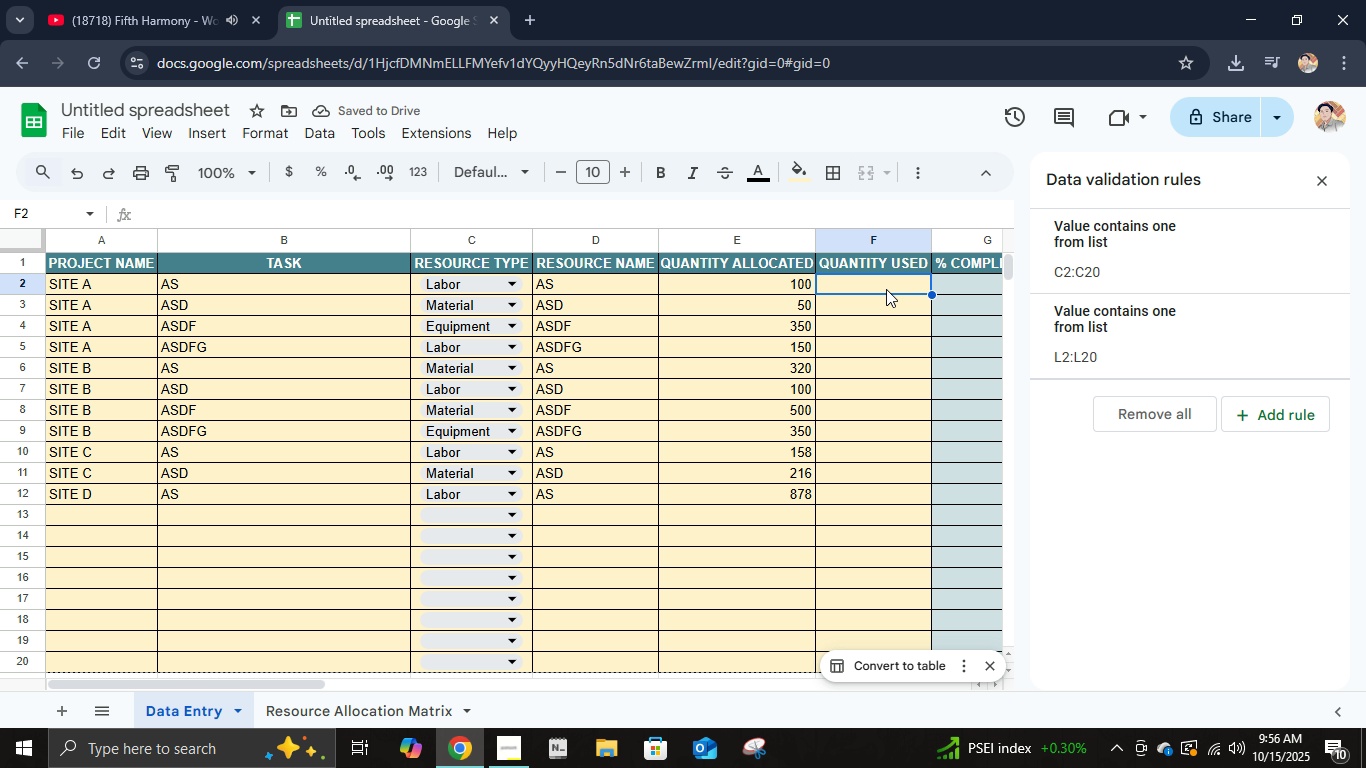 
key(Numpad5)
 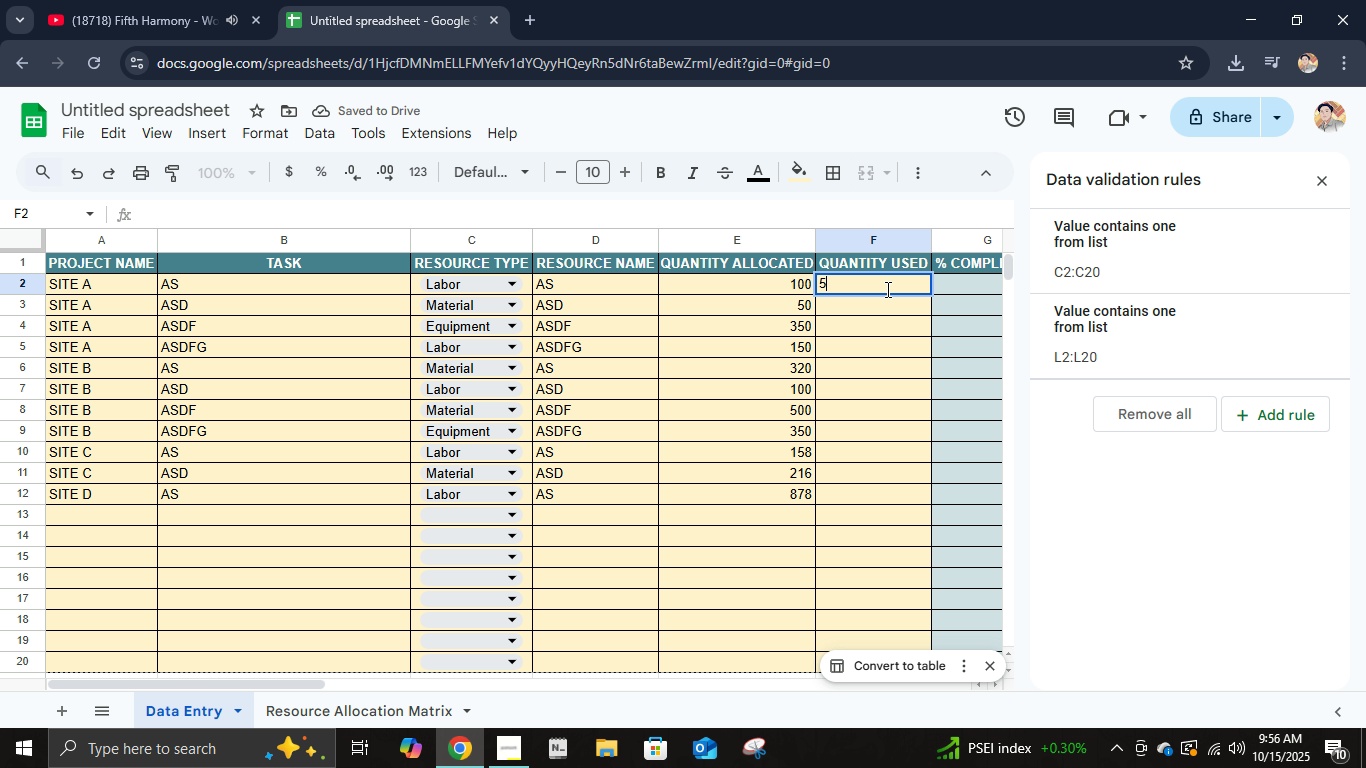 
key(Numpad0)
 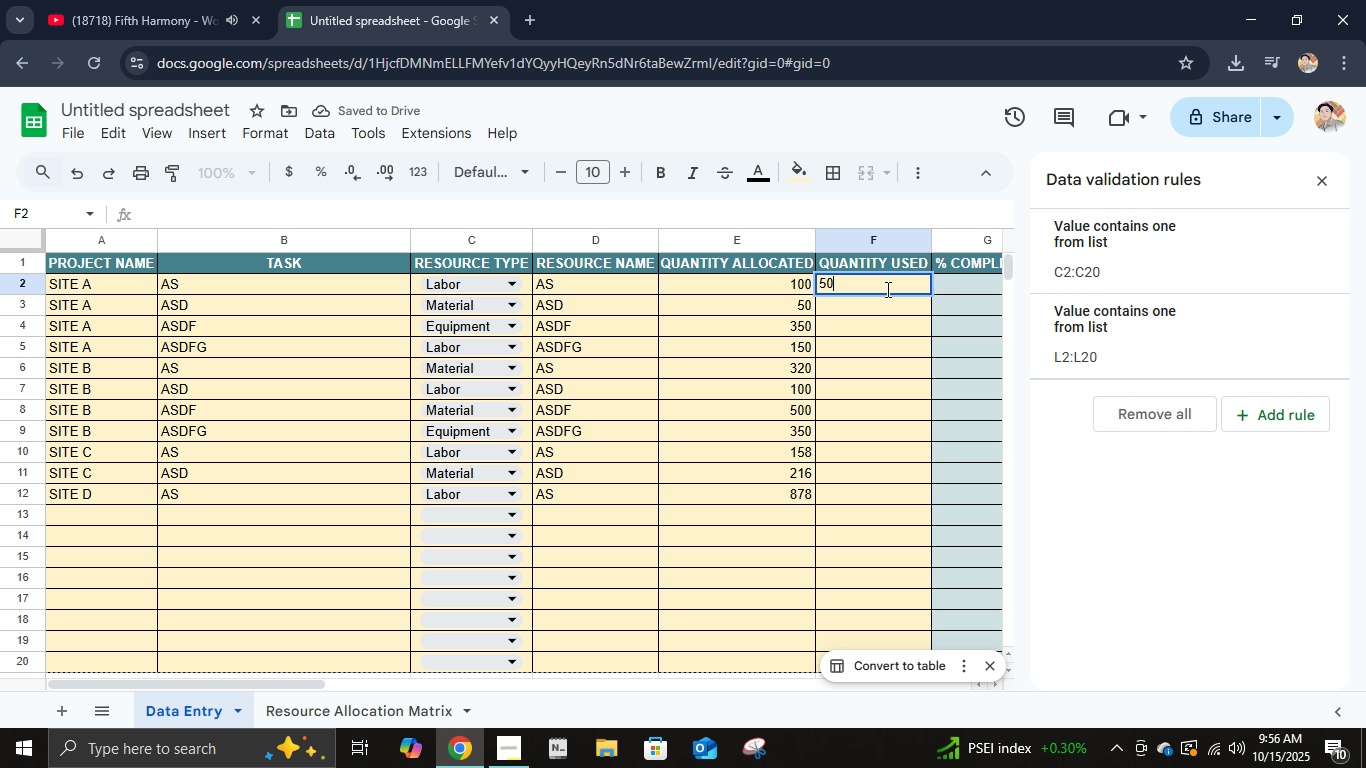 
key(NumpadEnter)
 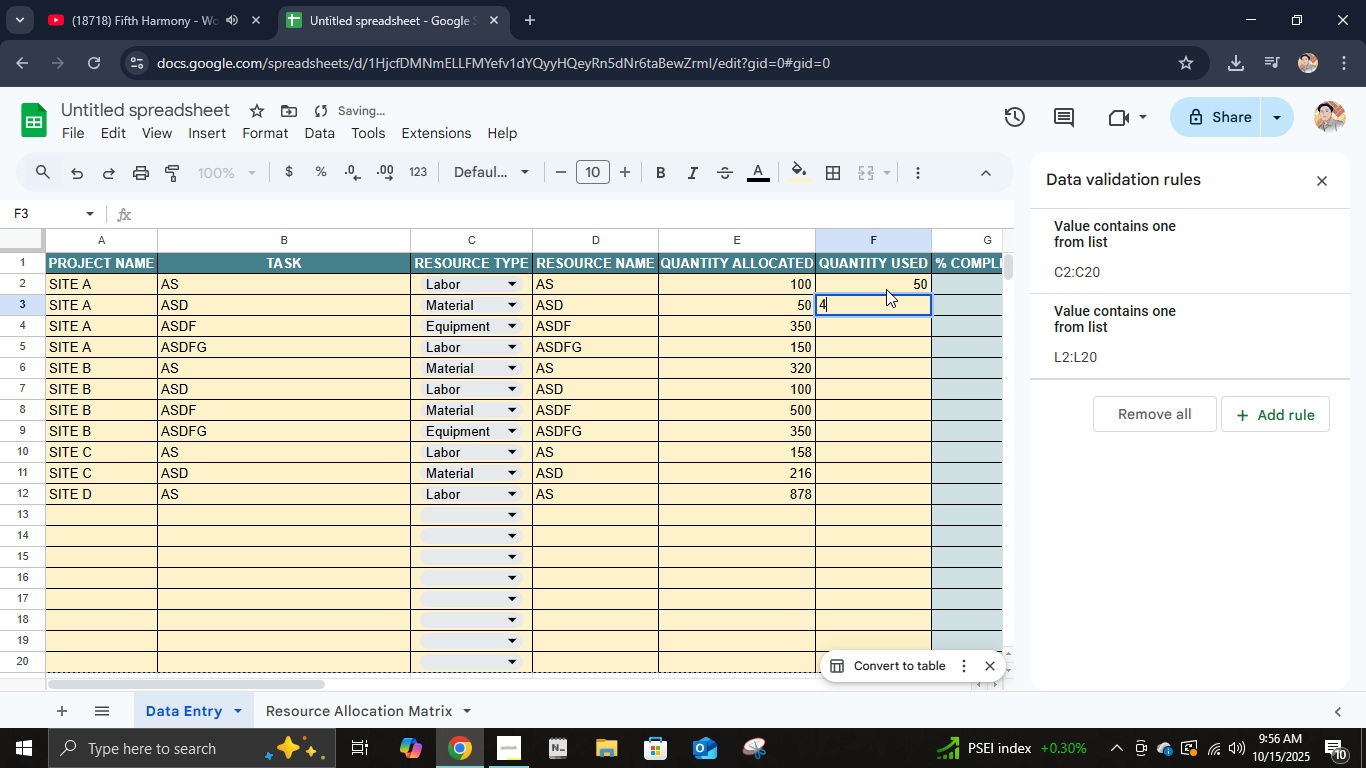 
key(Numpad4)
 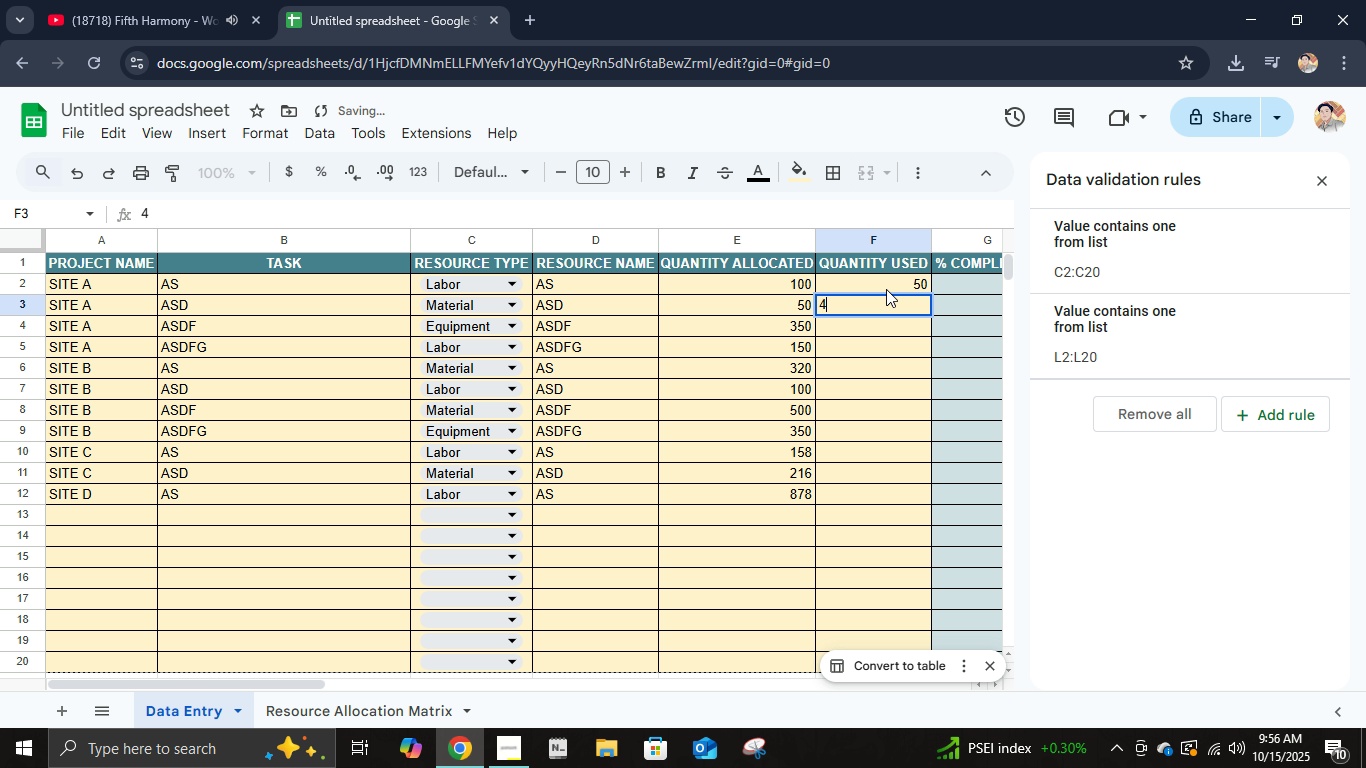 
key(Numpad8)
 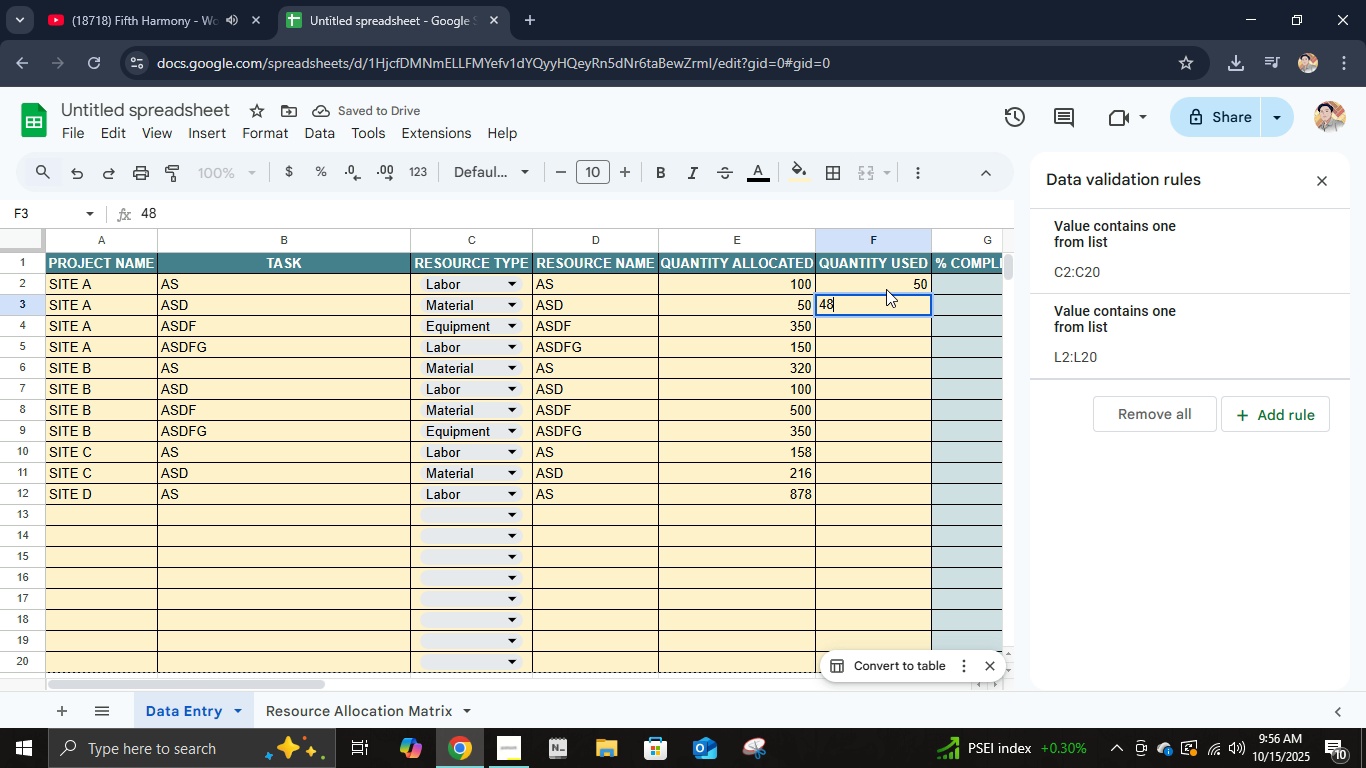 
key(NumpadEnter)
 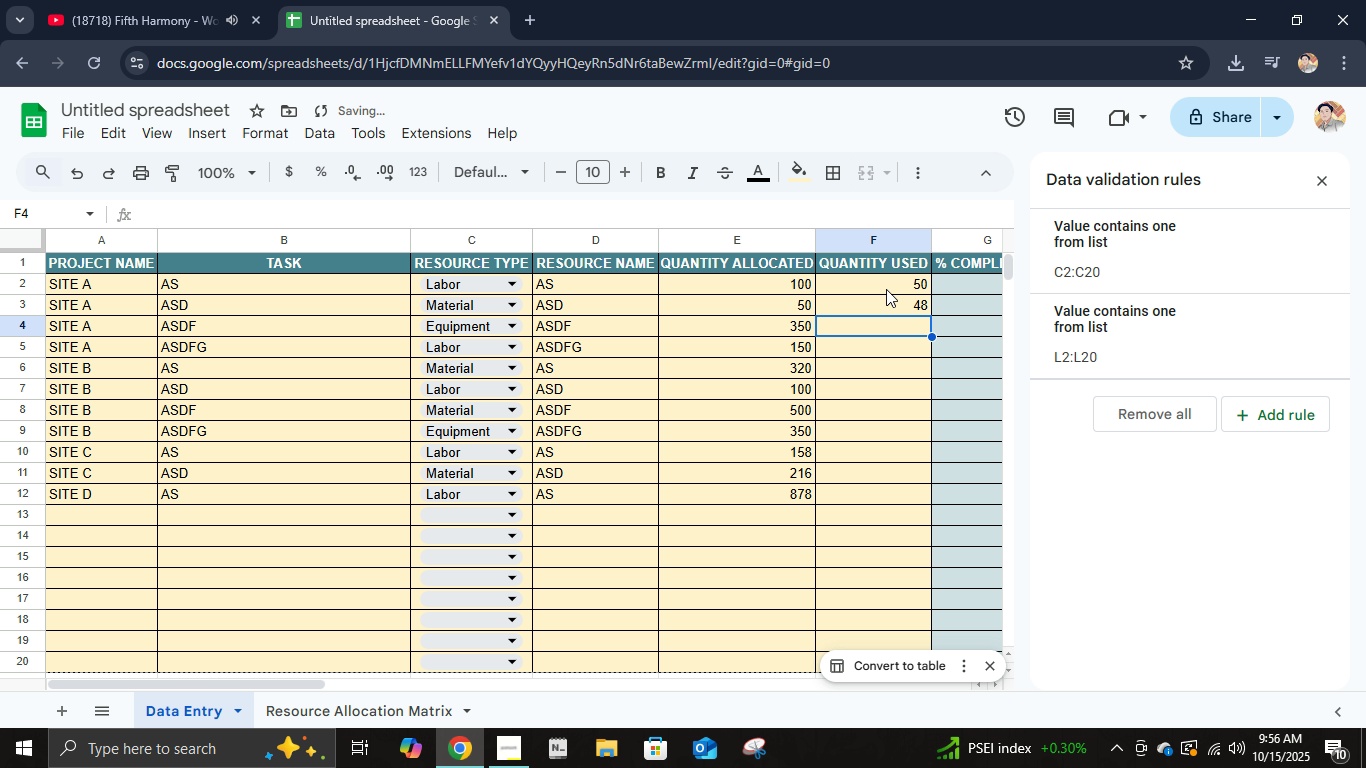 
key(Numpad7)
 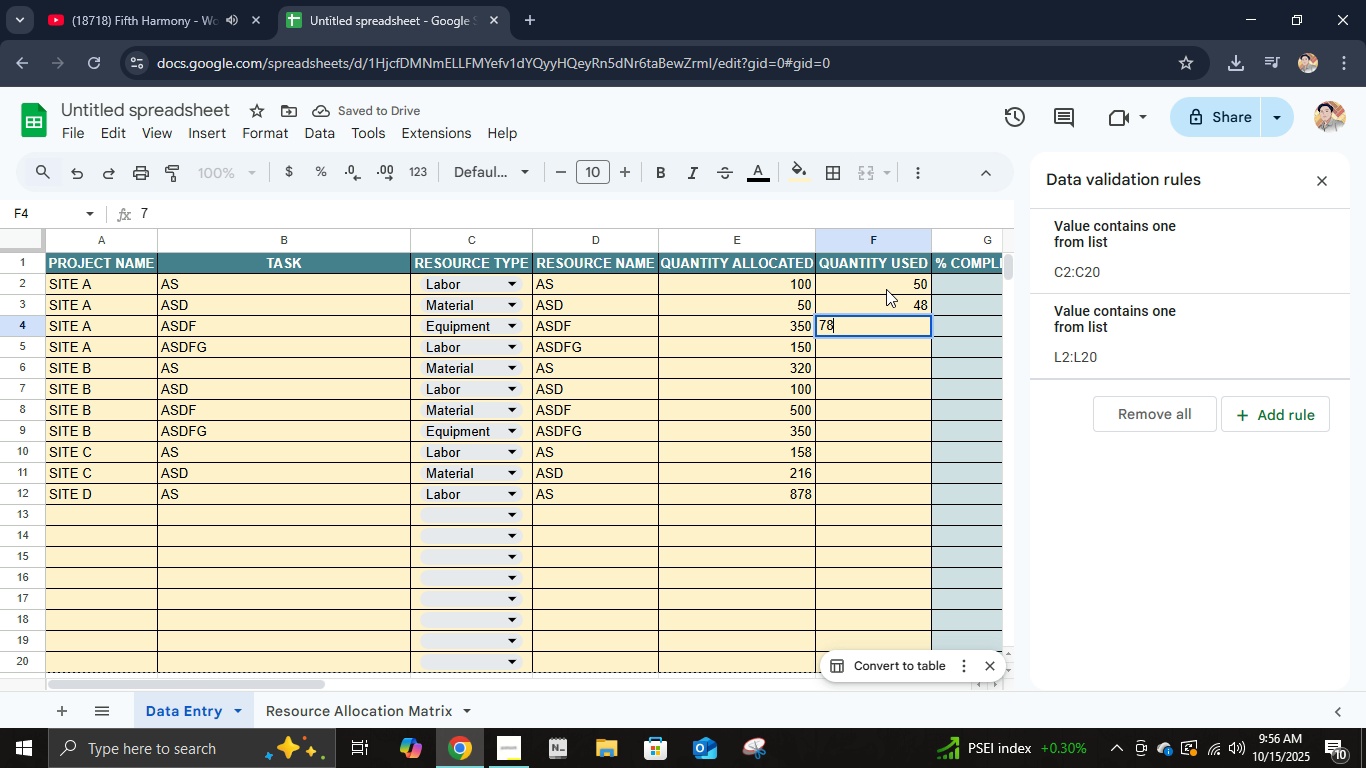 
key(Numpad8)
 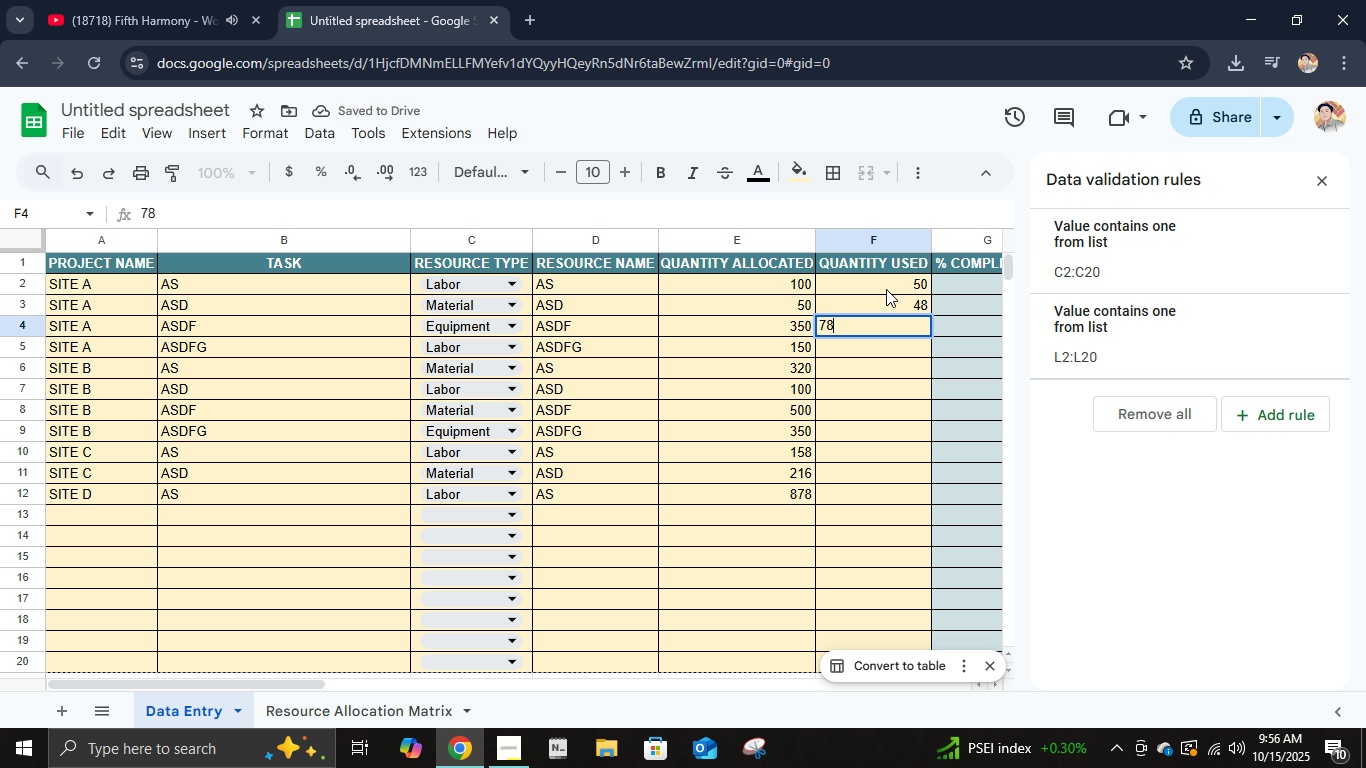 
key(NumpadEnter)
 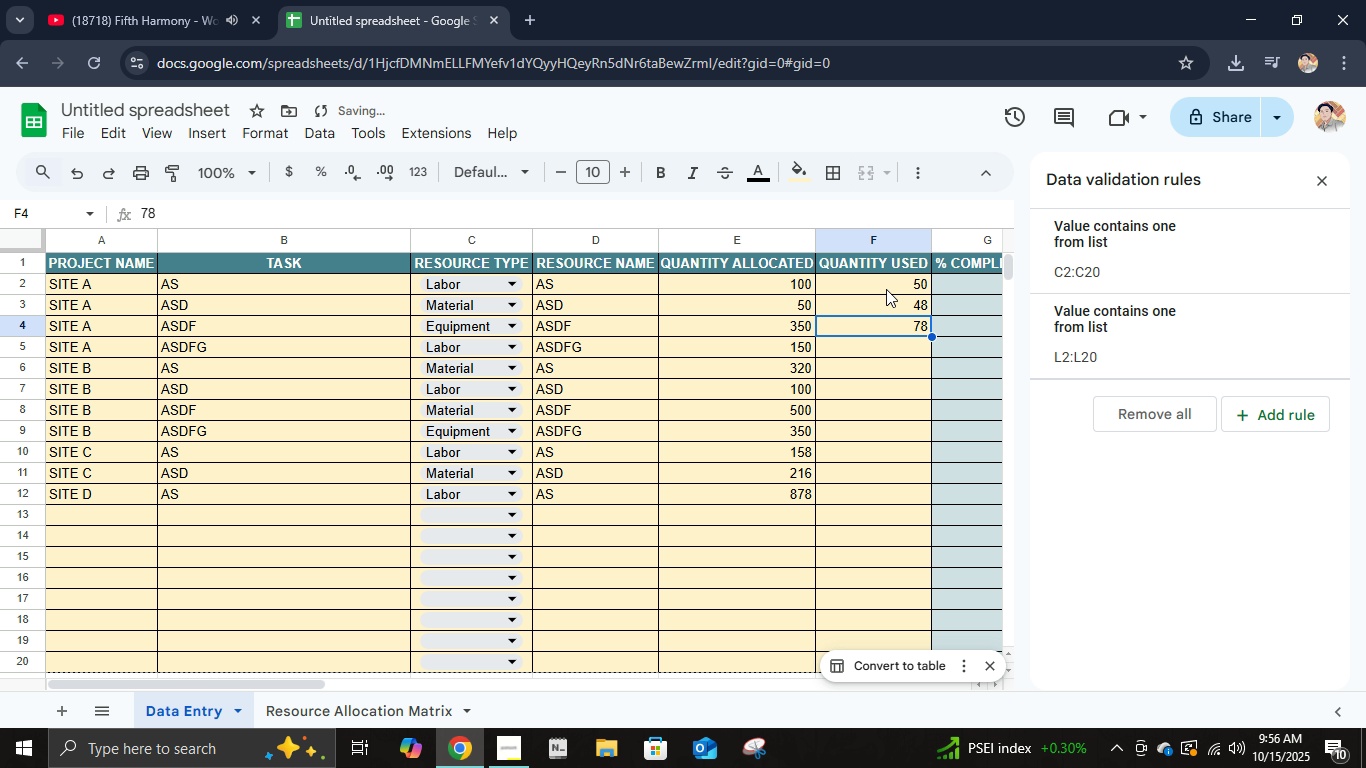 
key(ArrowUp)
 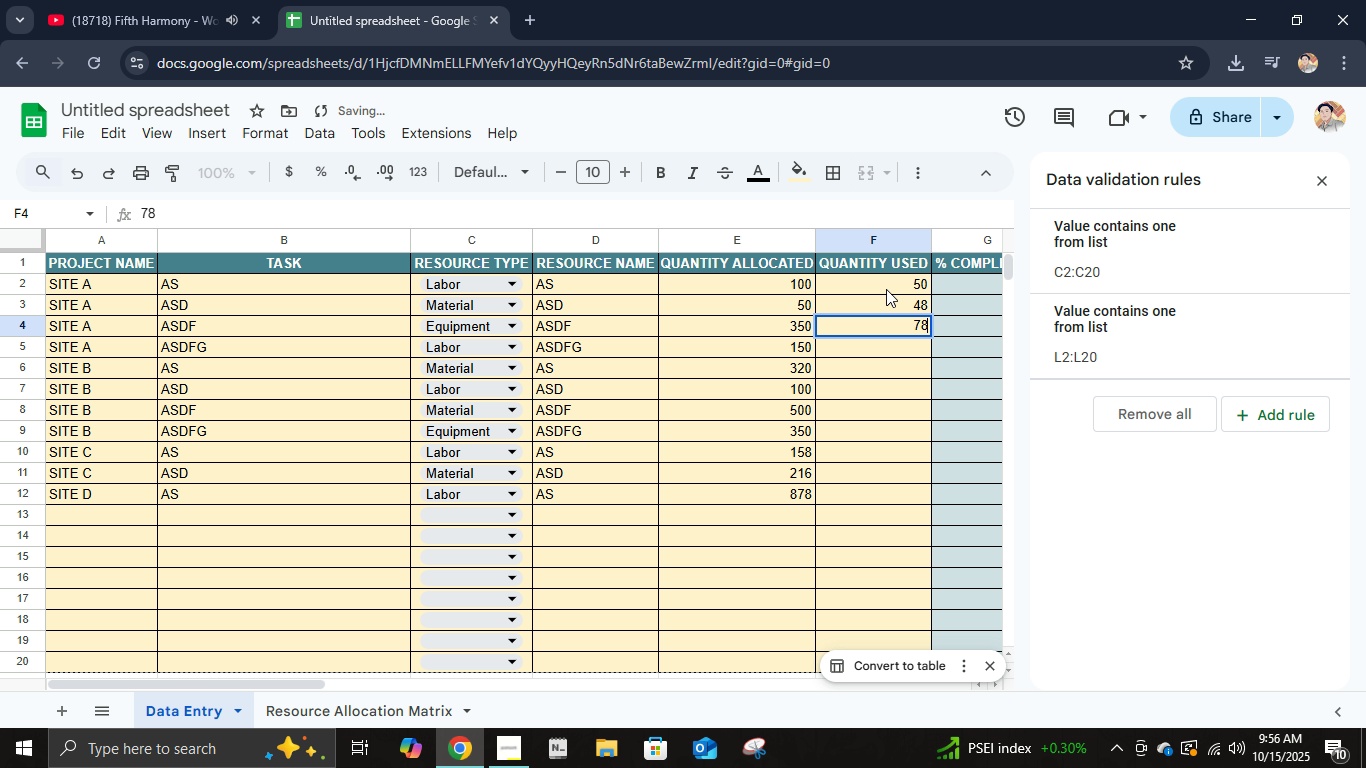 
key(NumpadEnter)
 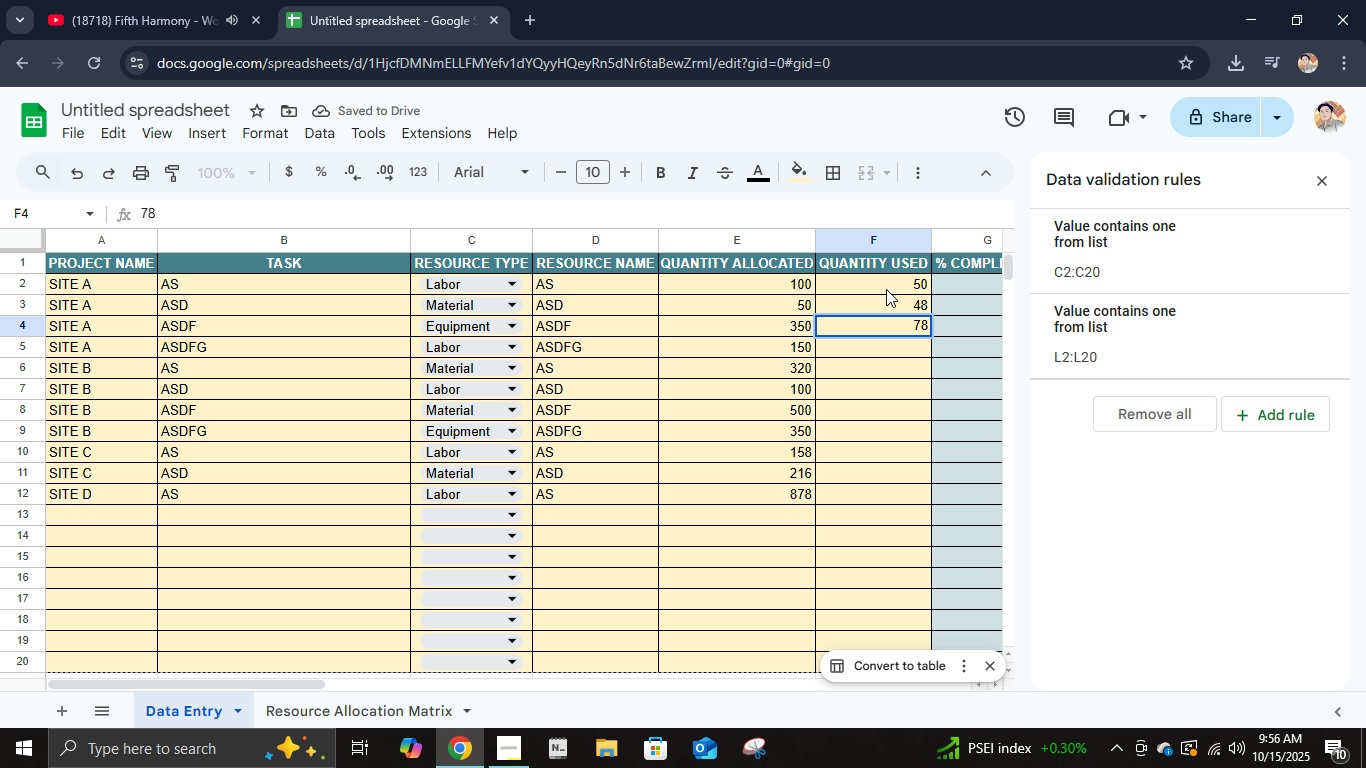 
key(NumpadEnter)
 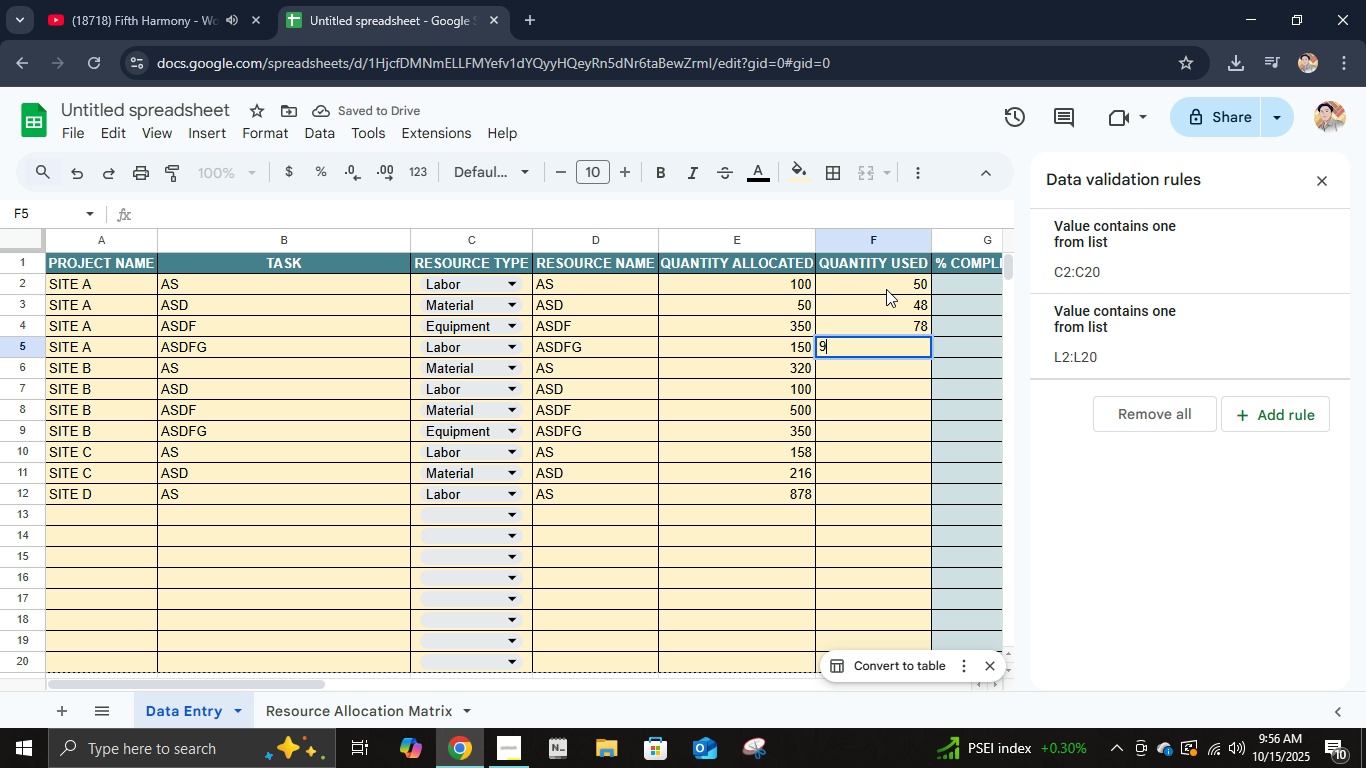 
key(Numpad9)
 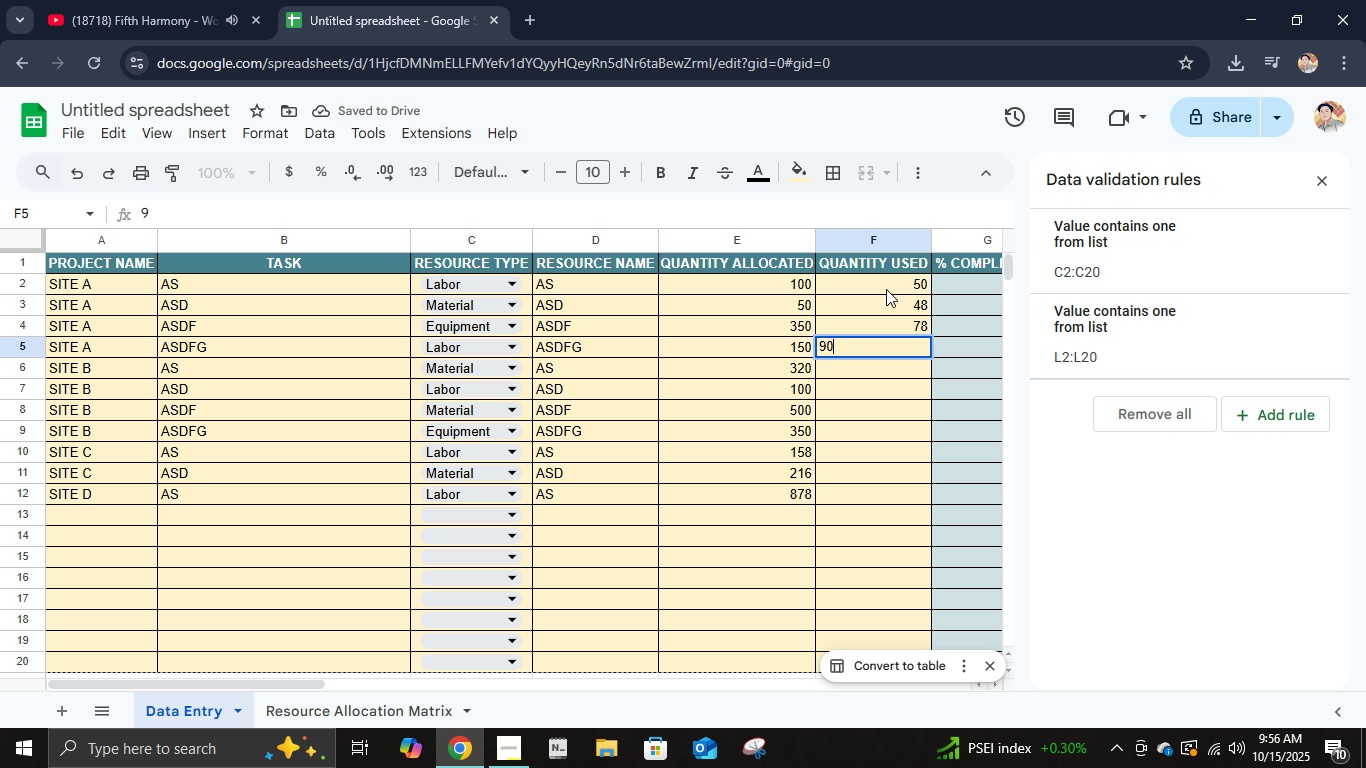 
key(Numpad0)
 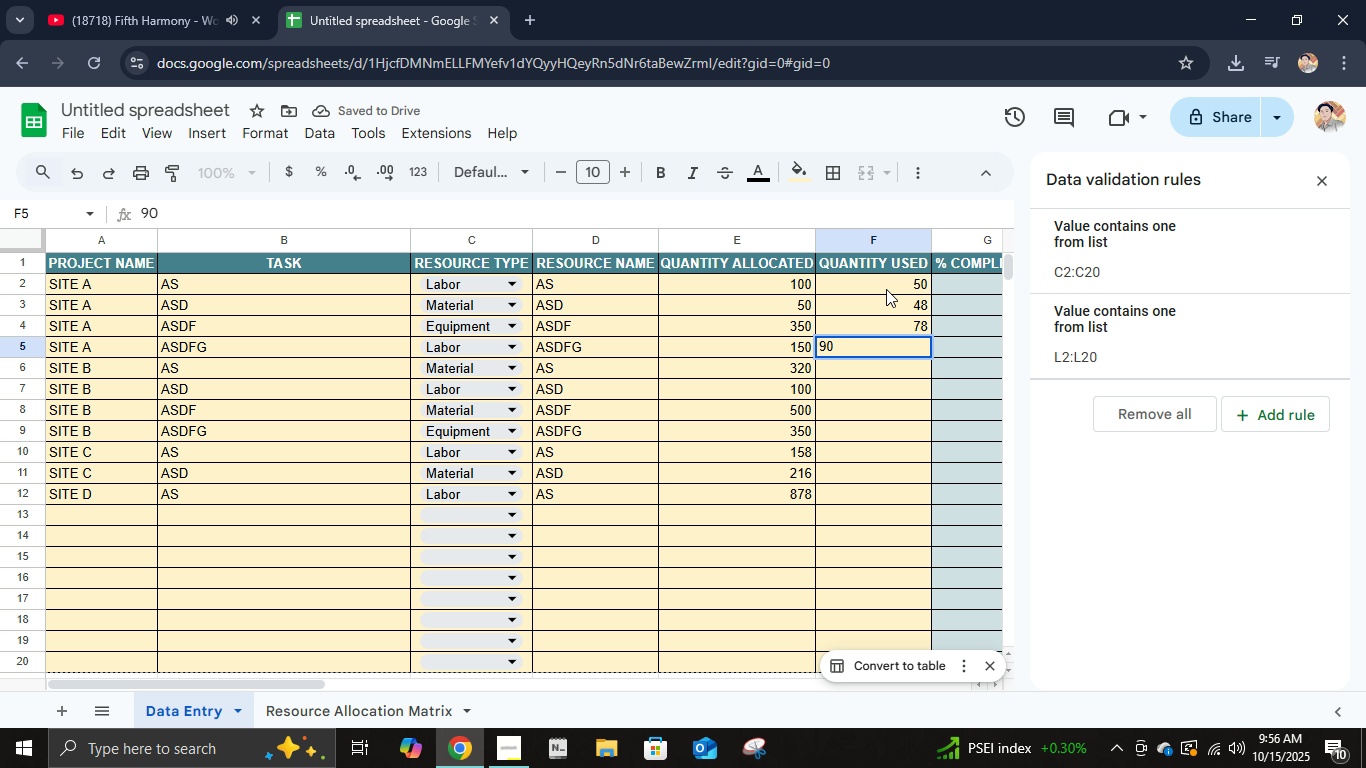 
key(NumpadEnter)
 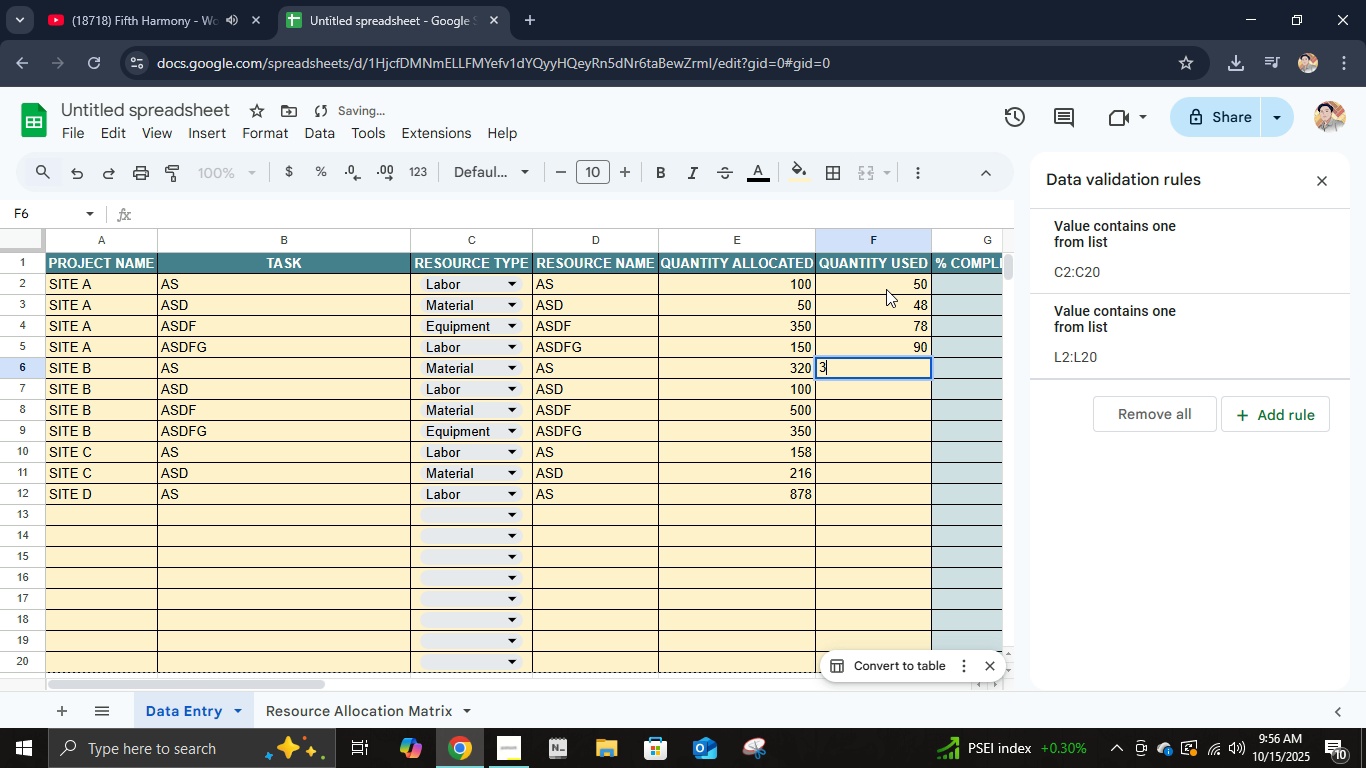 
key(Numpad3)
 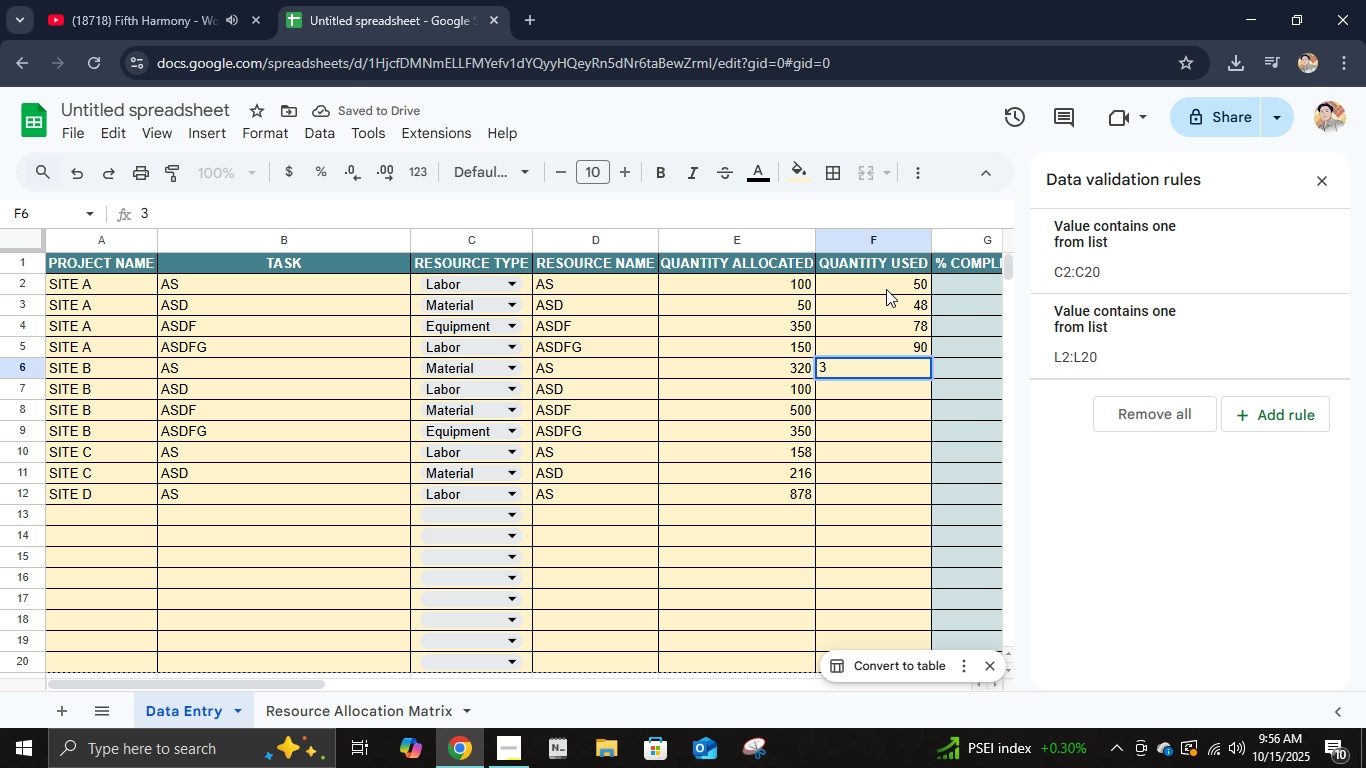 
key(Numpad1)
 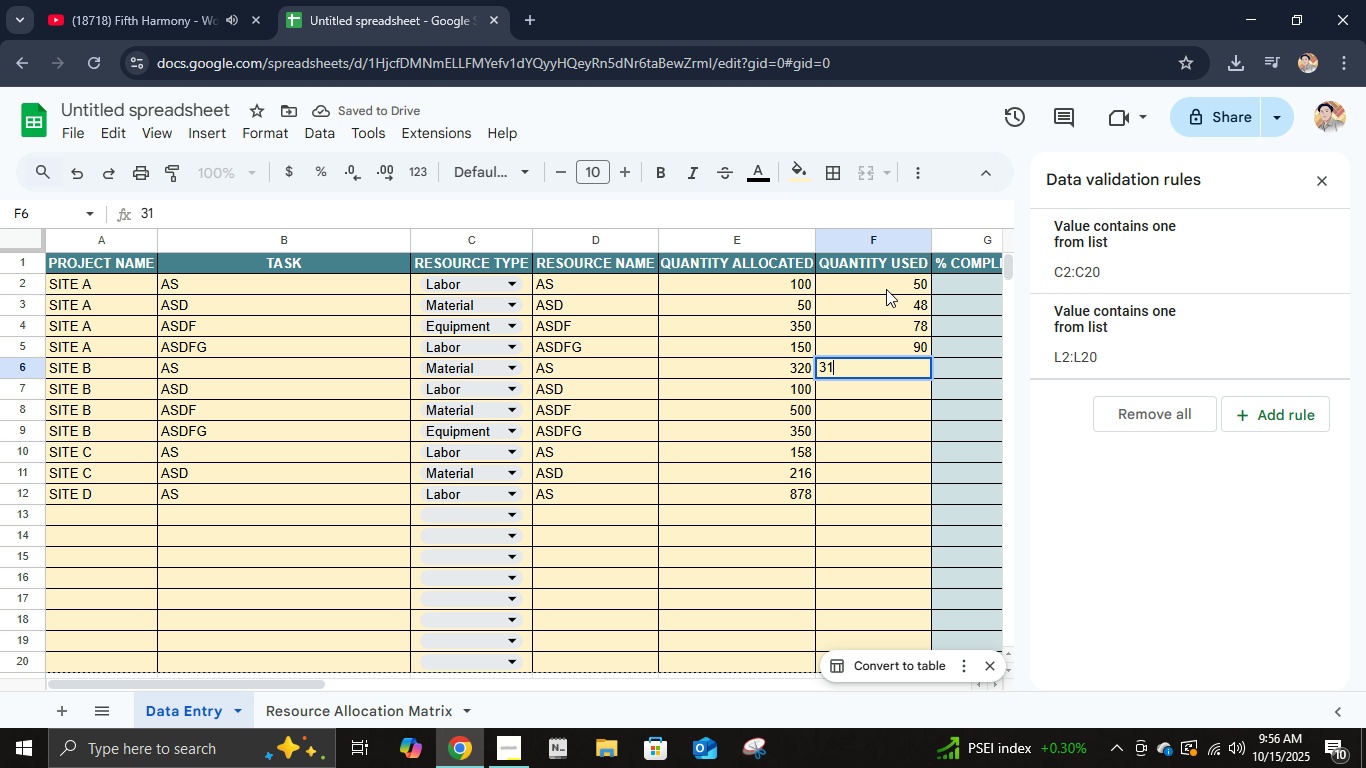 
key(Numpad4)
 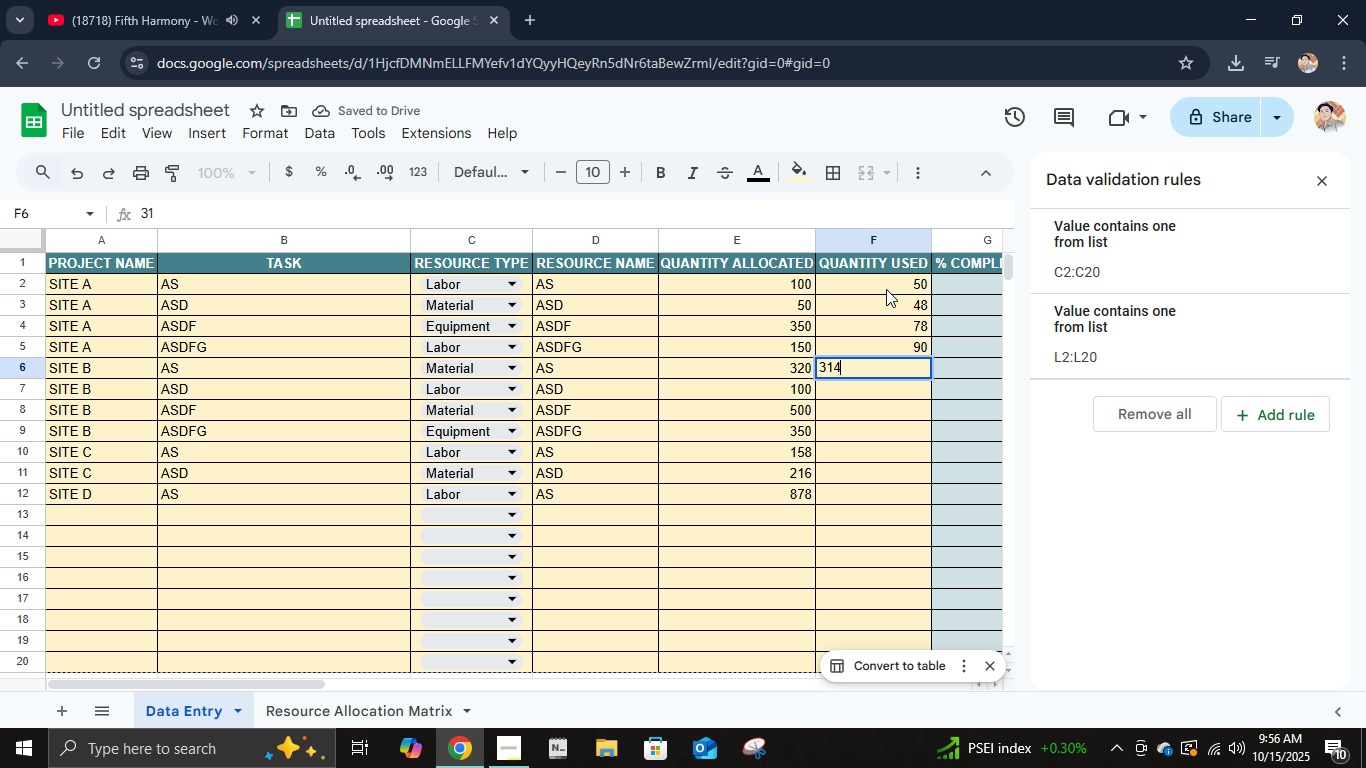 
key(NumpadEnter)
 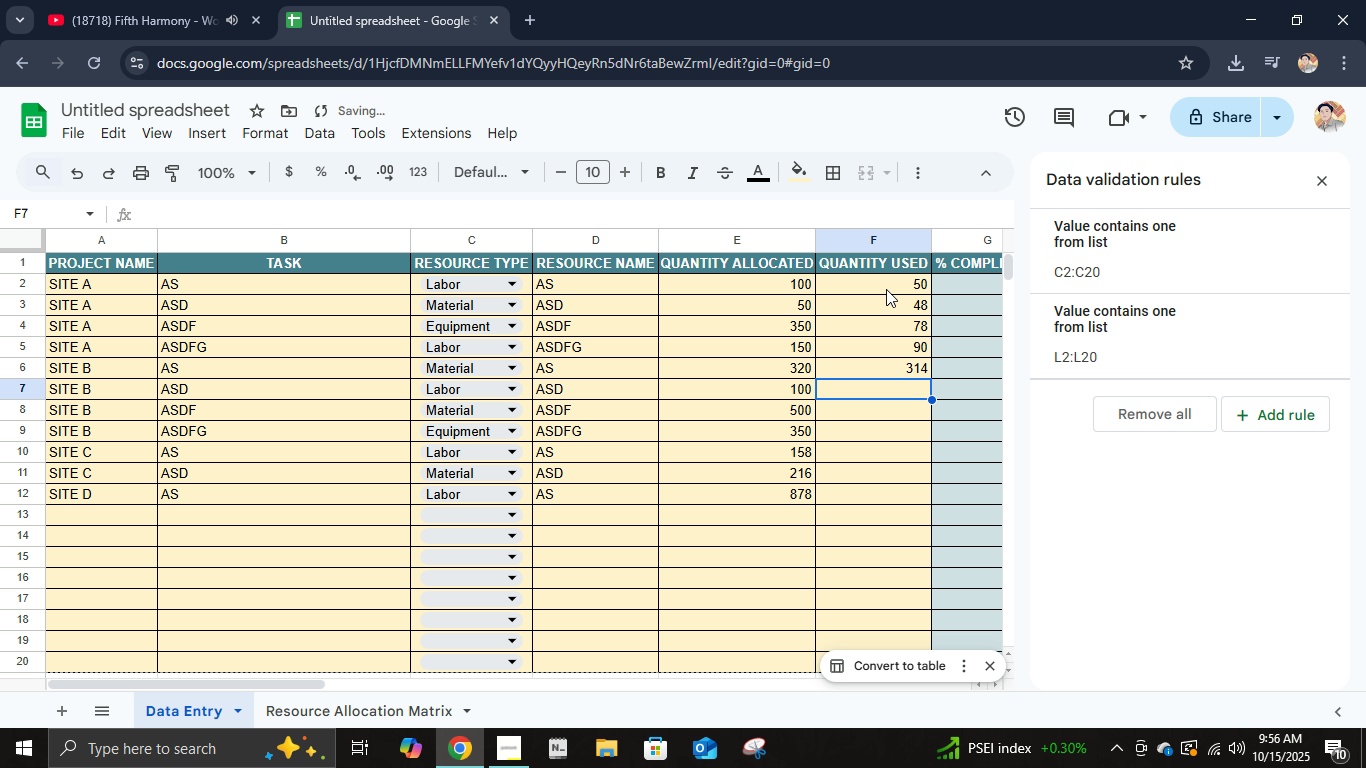 
key(Numpad8)
 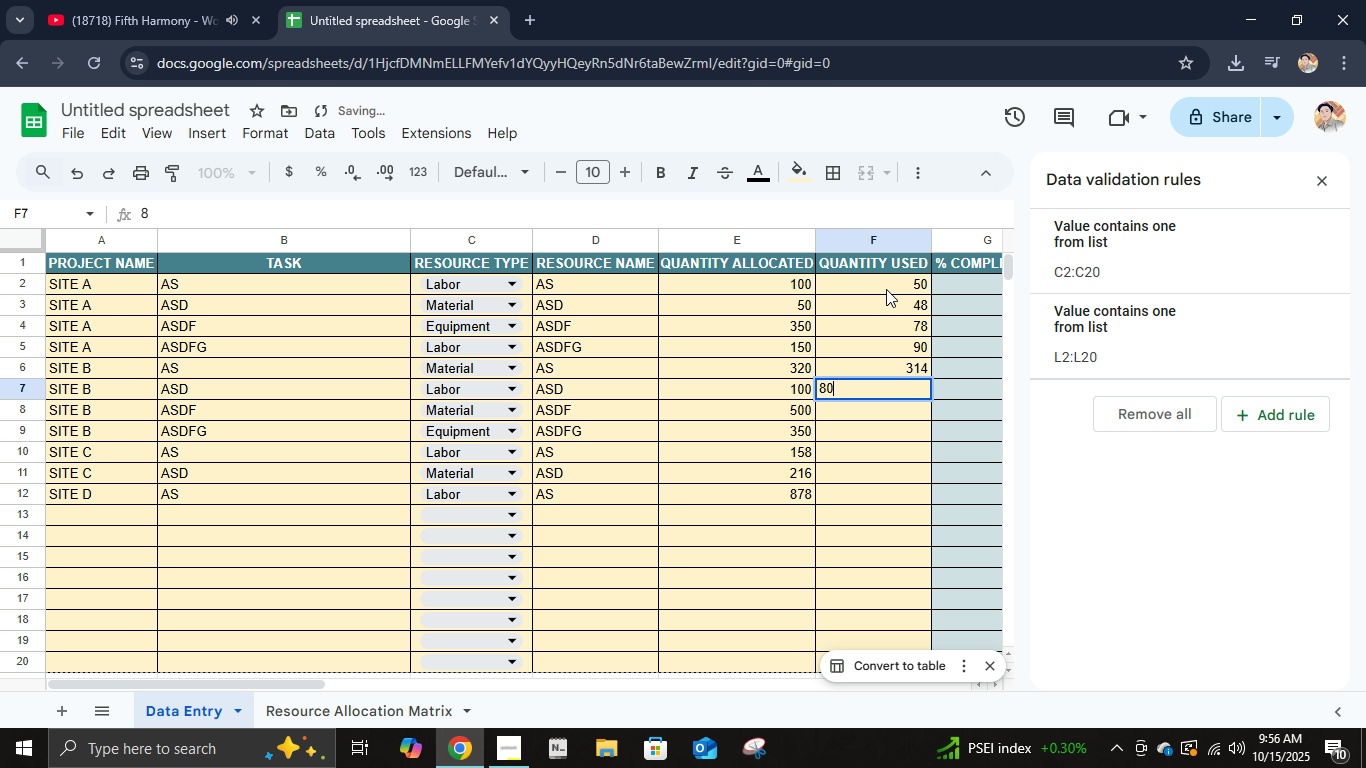 
key(Numpad0)
 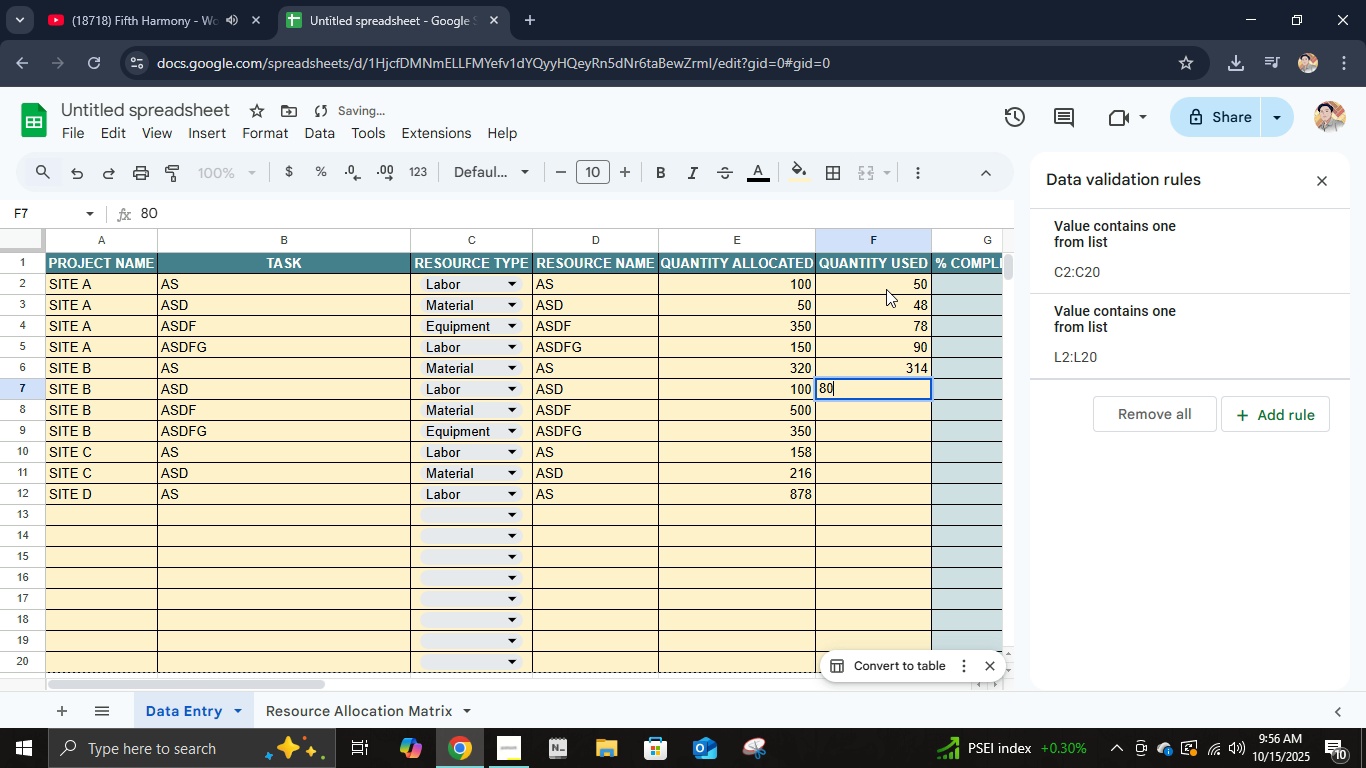 
key(NumpadEnter)
 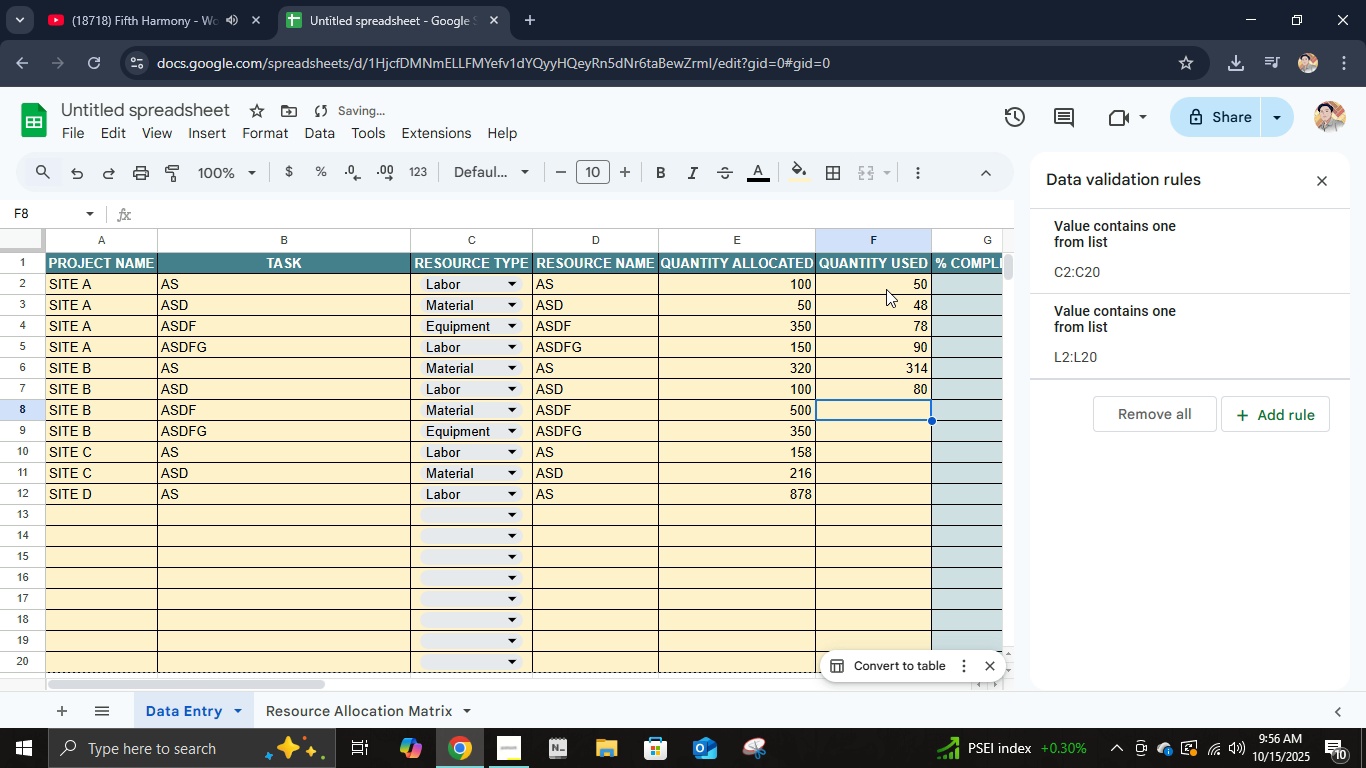 
key(Numpad4)
 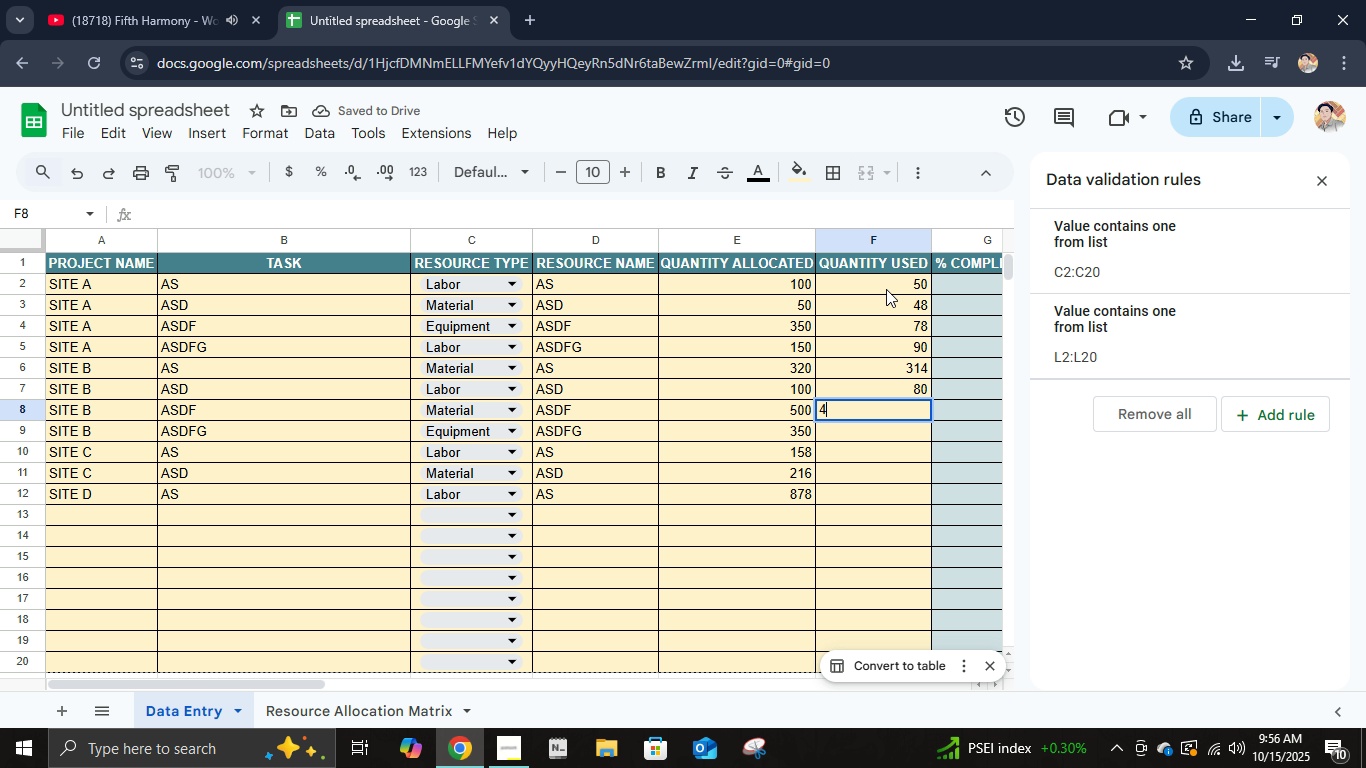 
hold_key(key=Numpad5, duration=0.52)
 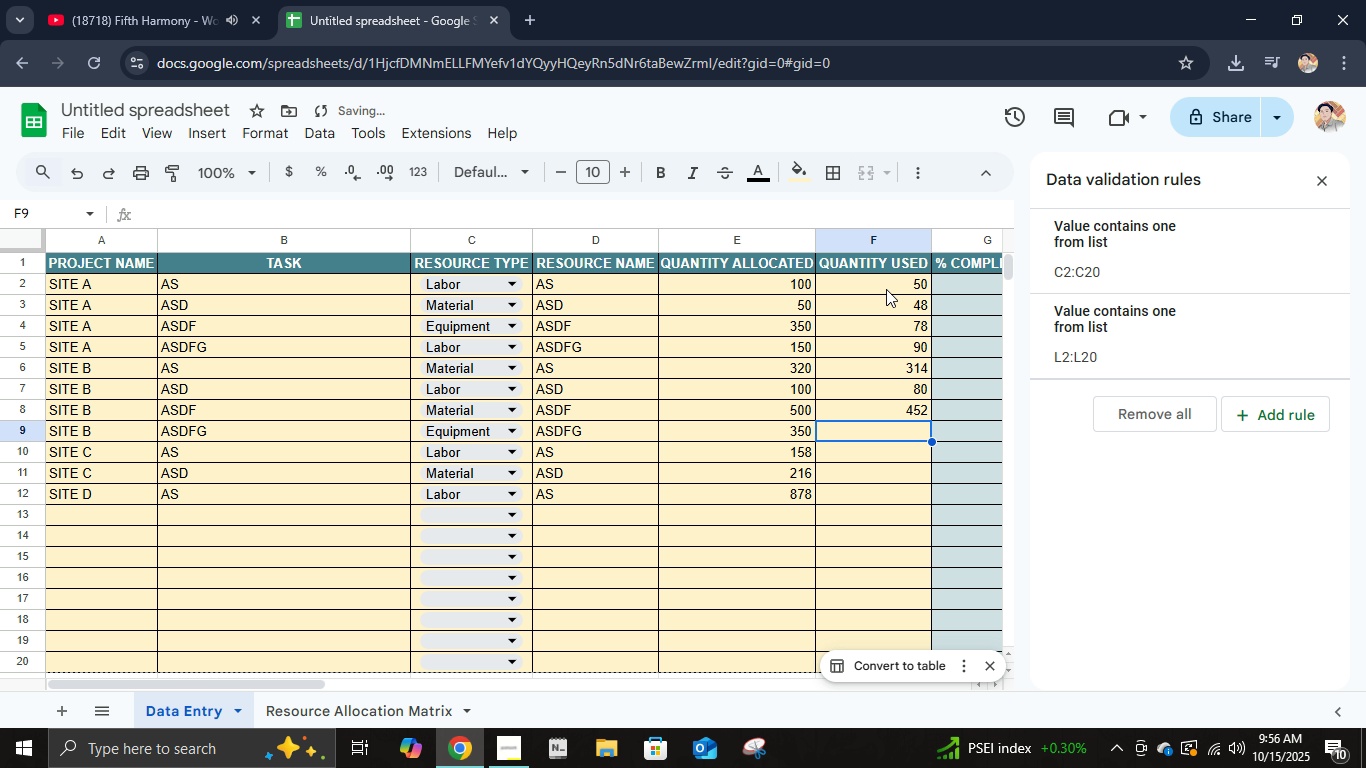 
key(Numpad2)
 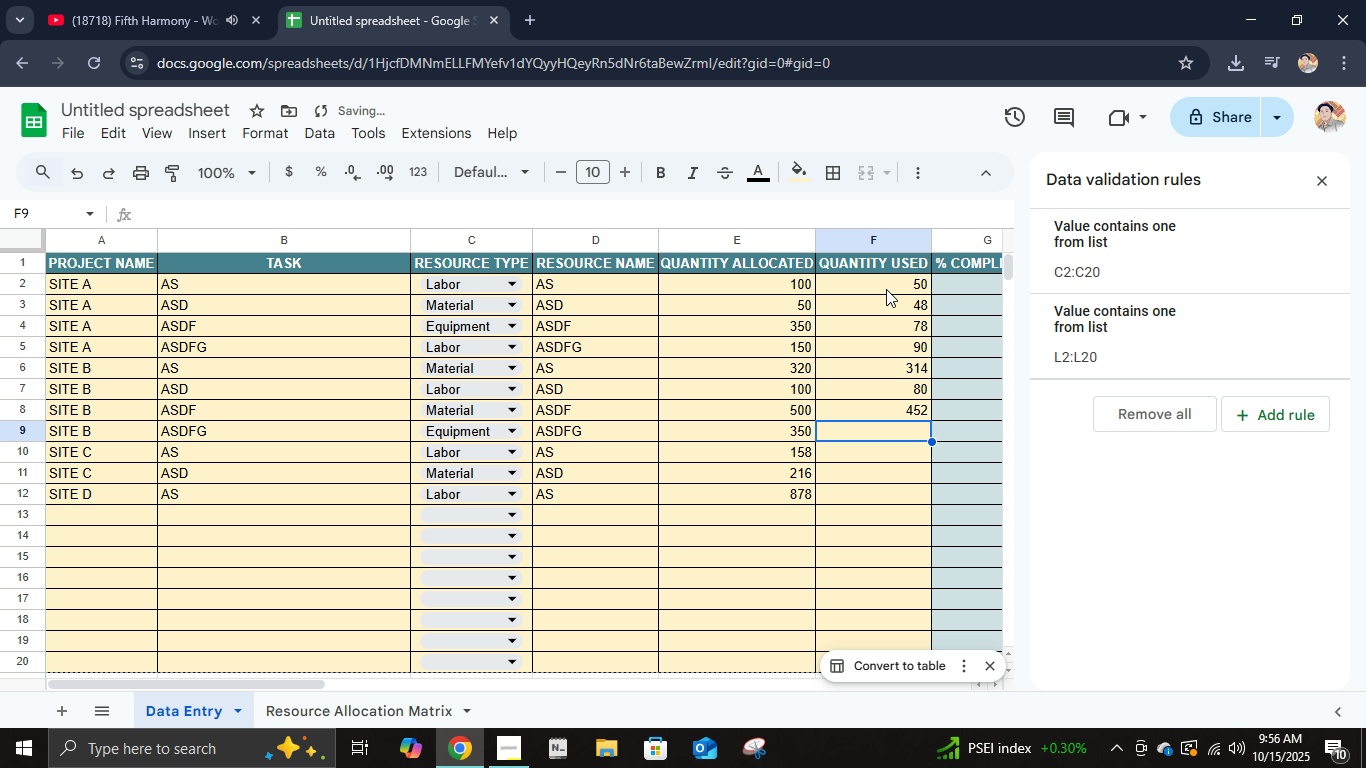 
key(NumpadEnter)
 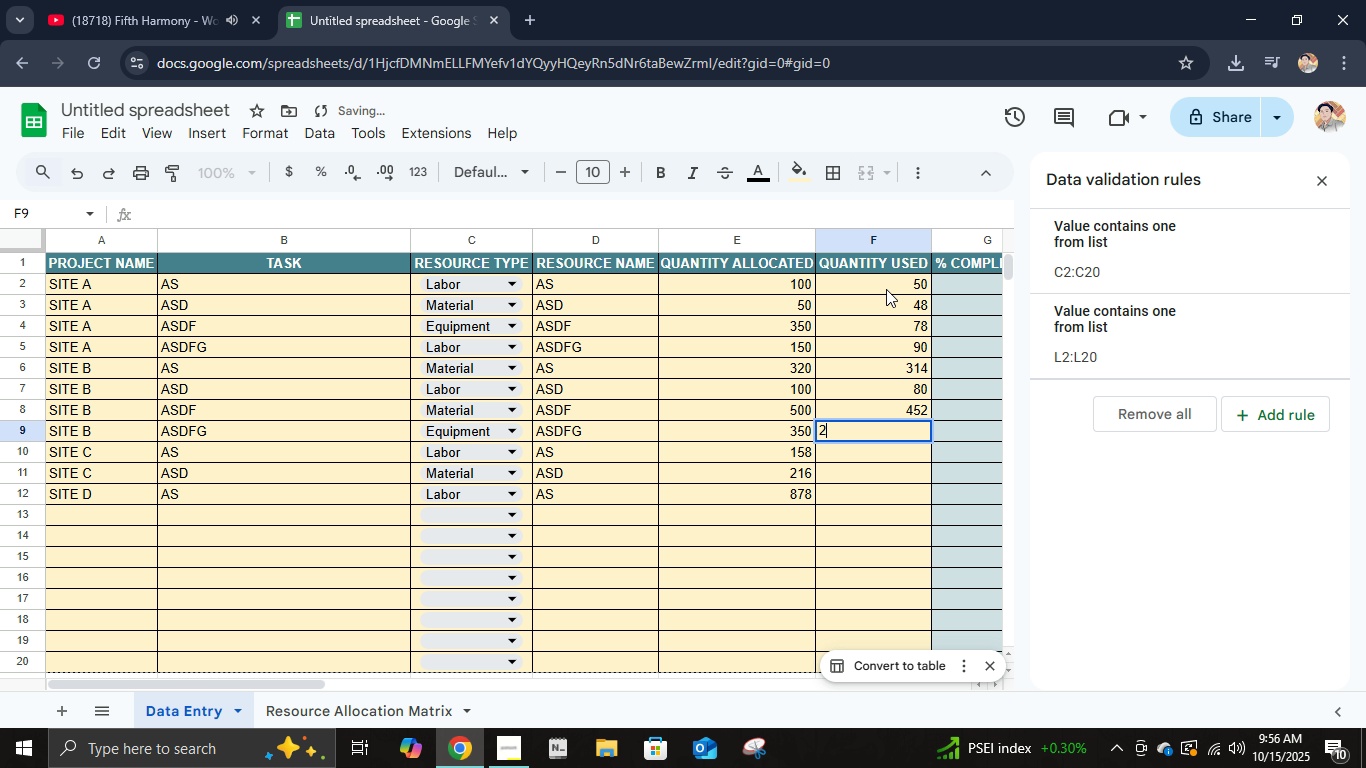 
key(Numpad2)
 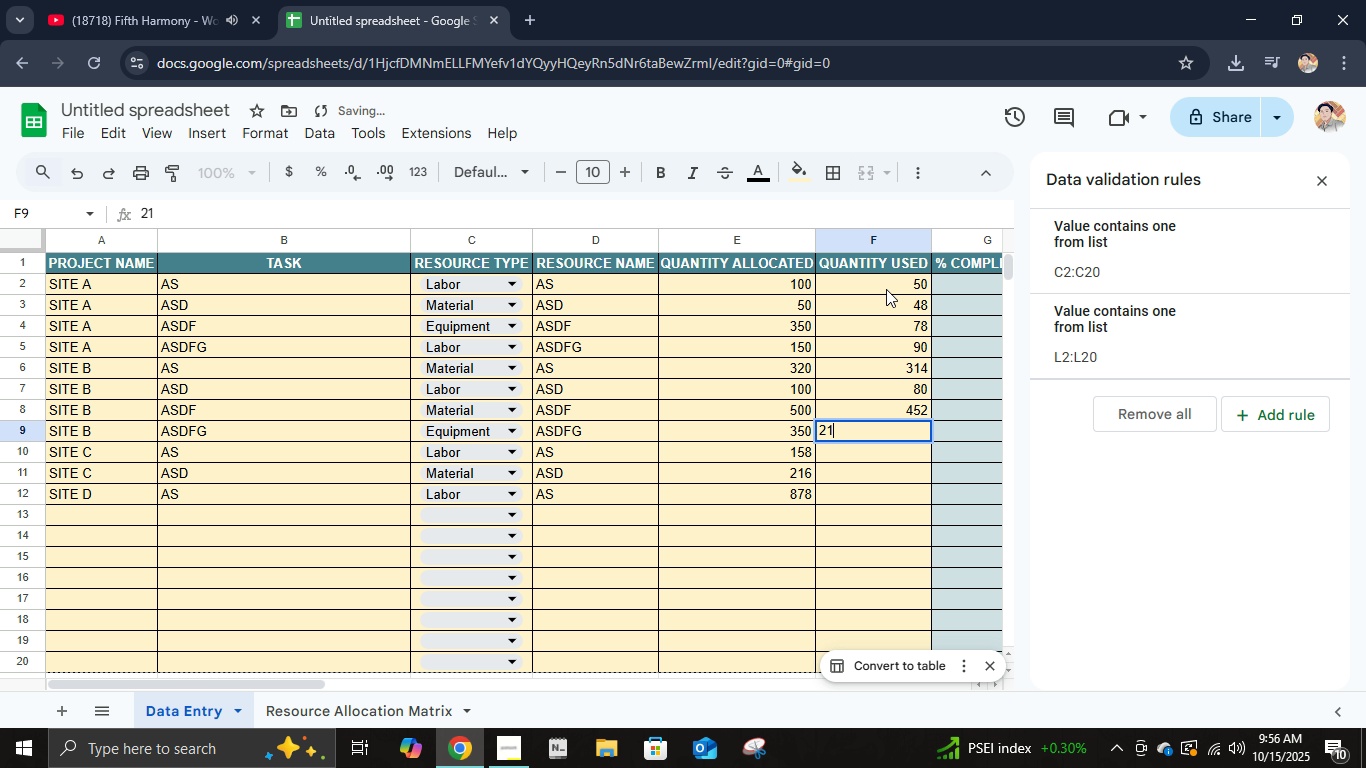 
key(Numpad1)
 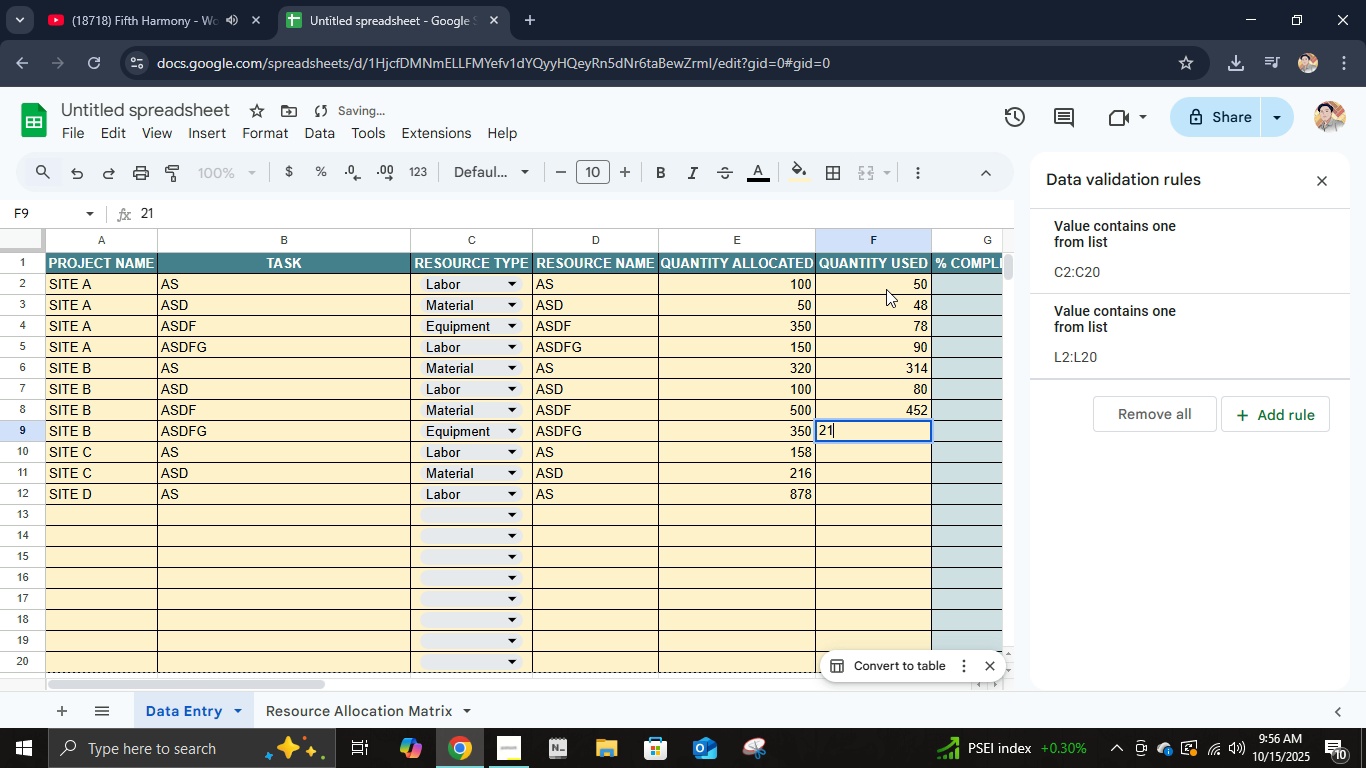 
key(Numpad8)
 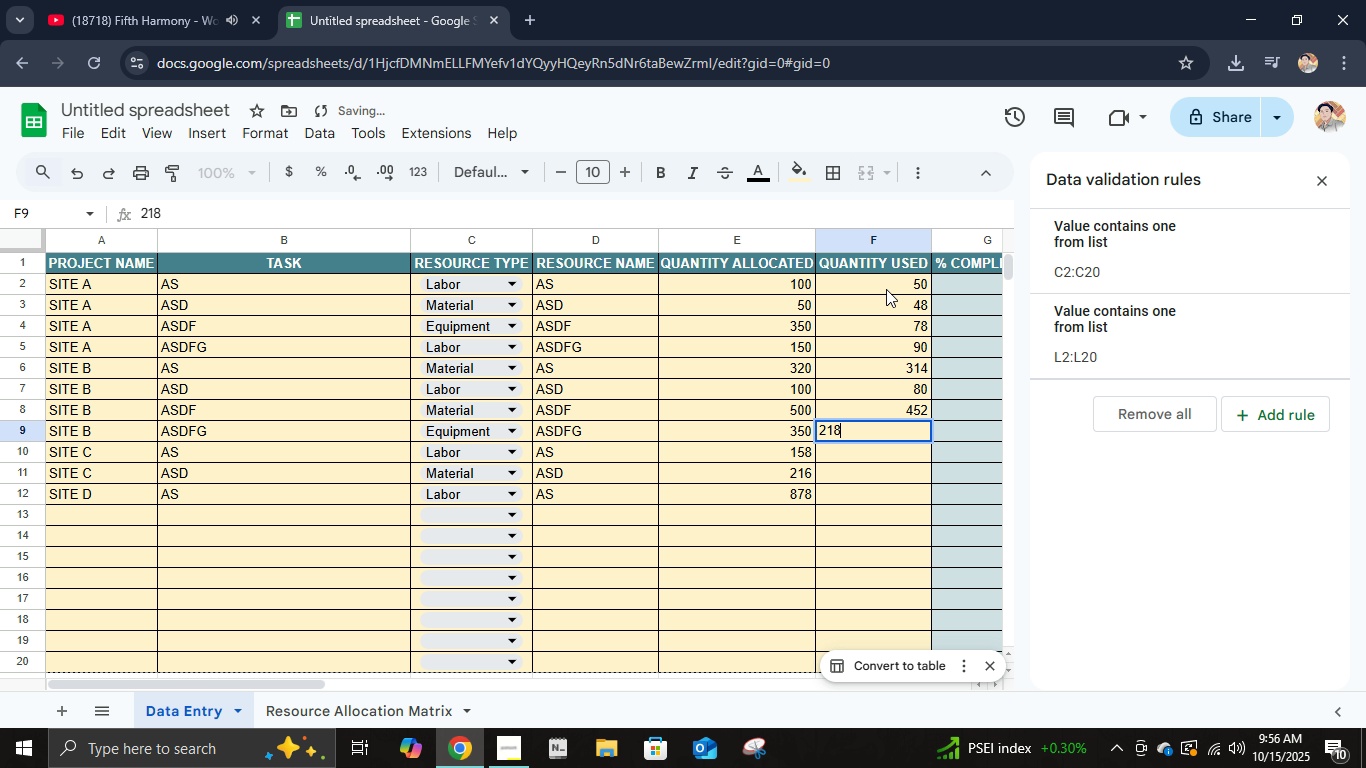 
key(NumpadEnter)
 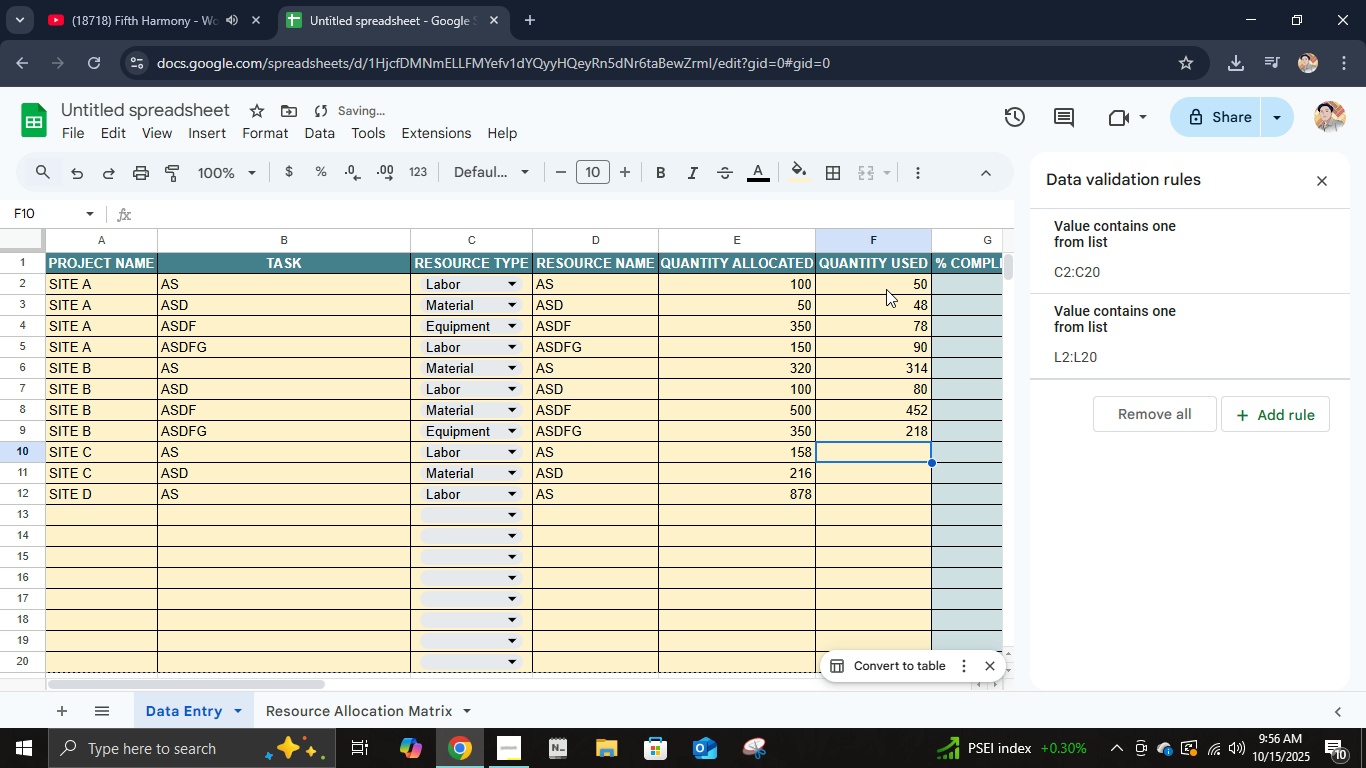 
key(Numpad1)
 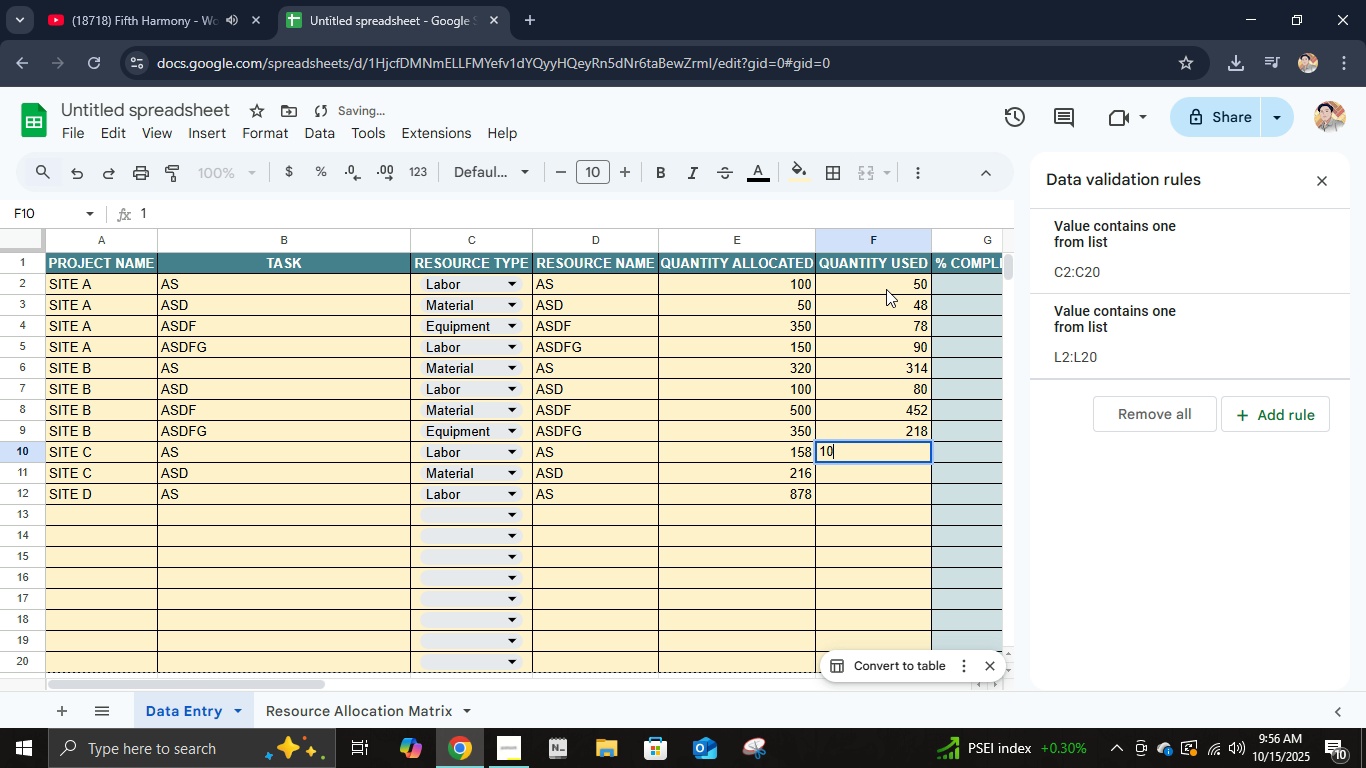 
key(Numpad0)
 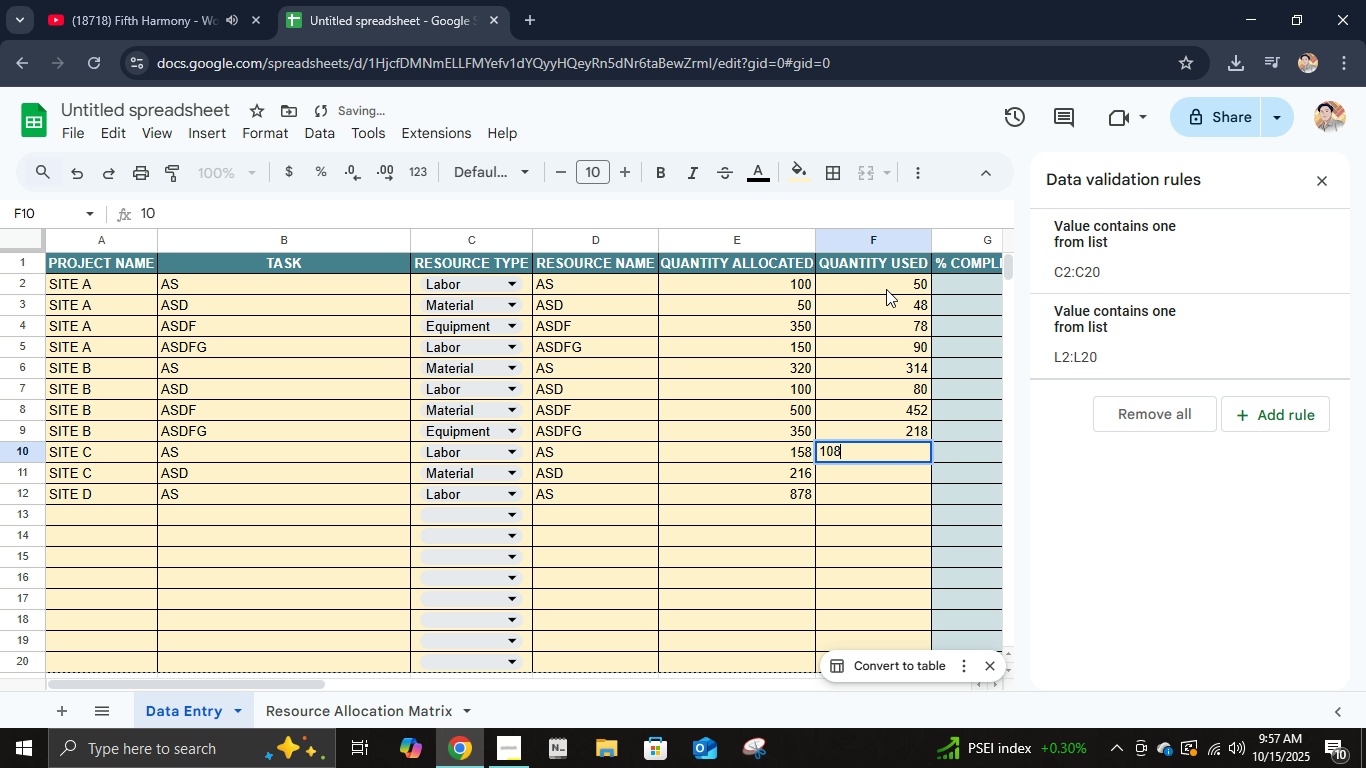 
key(Numpad8)
 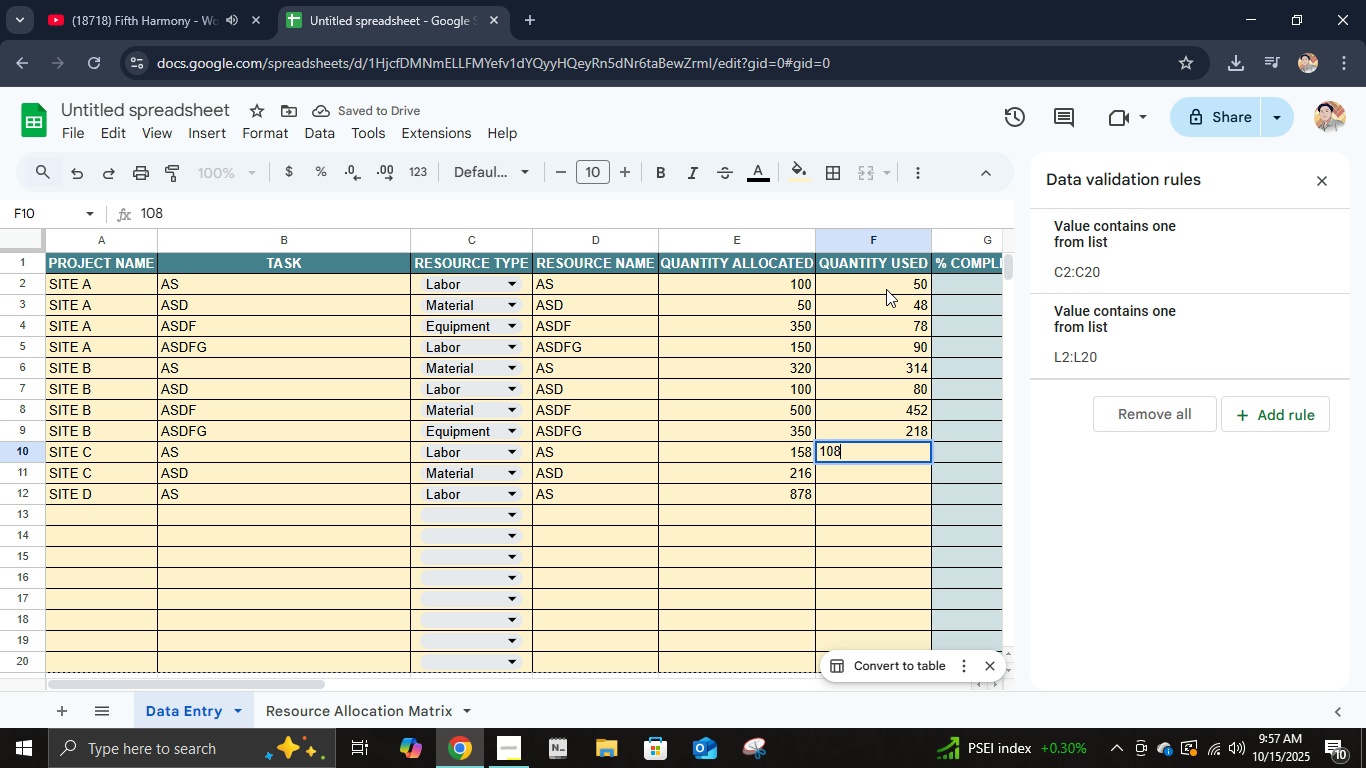 
key(NumpadEnter)
 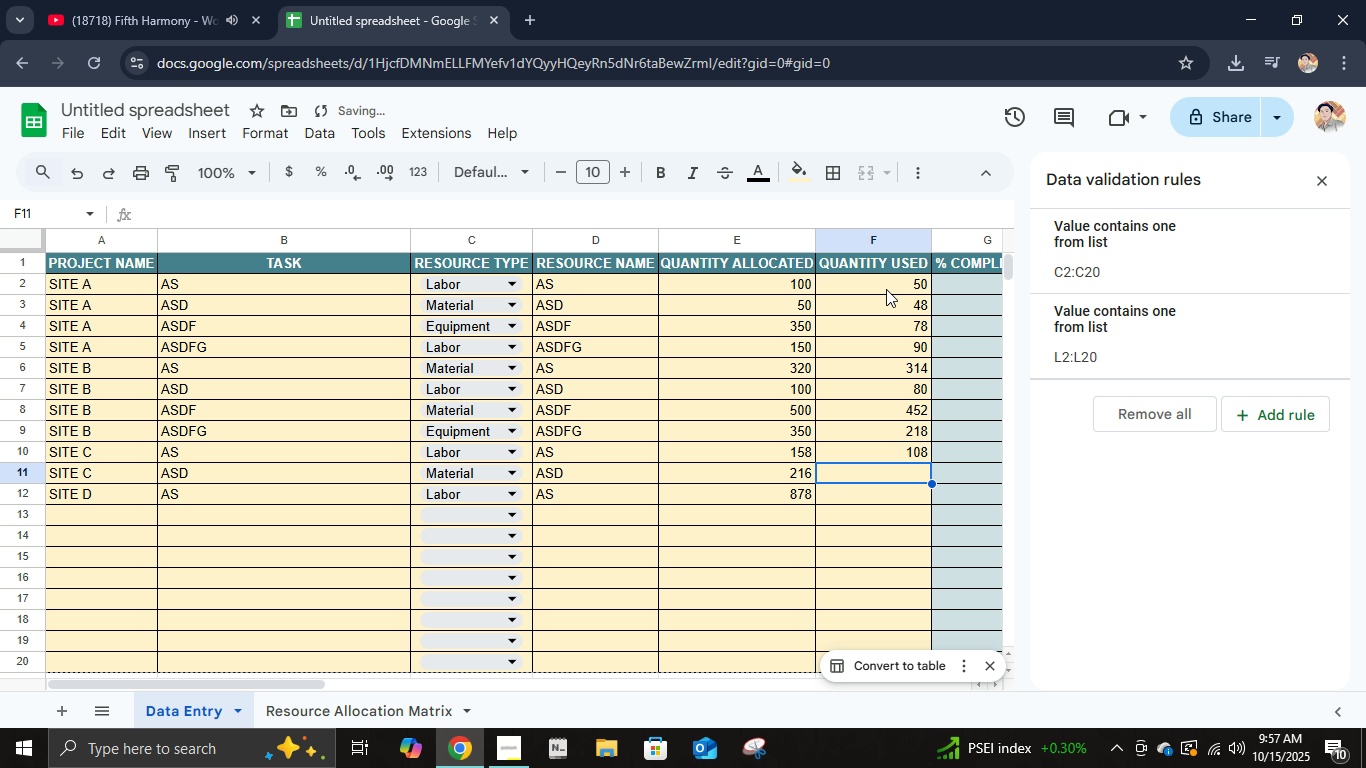 
key(Numpad2)
 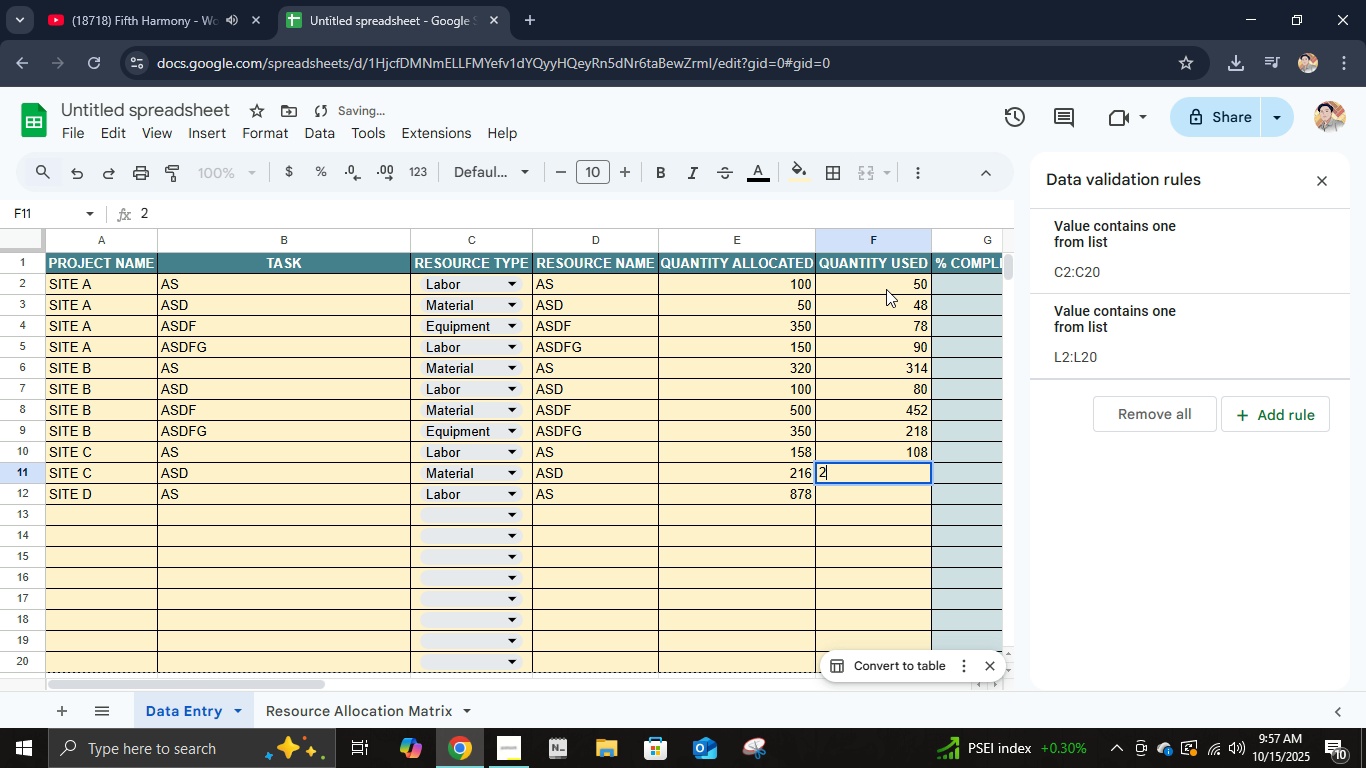 
key(Numpad0)
 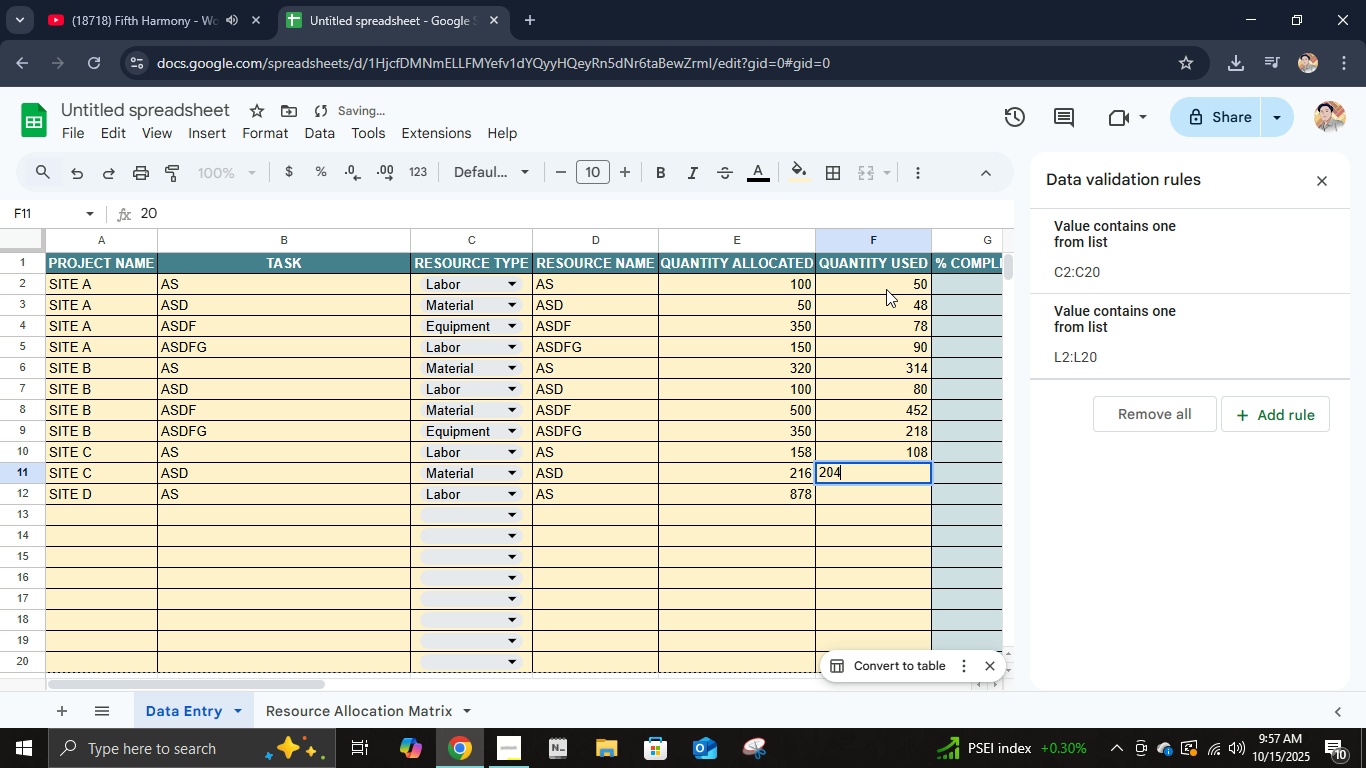 
key(Numpad4)
 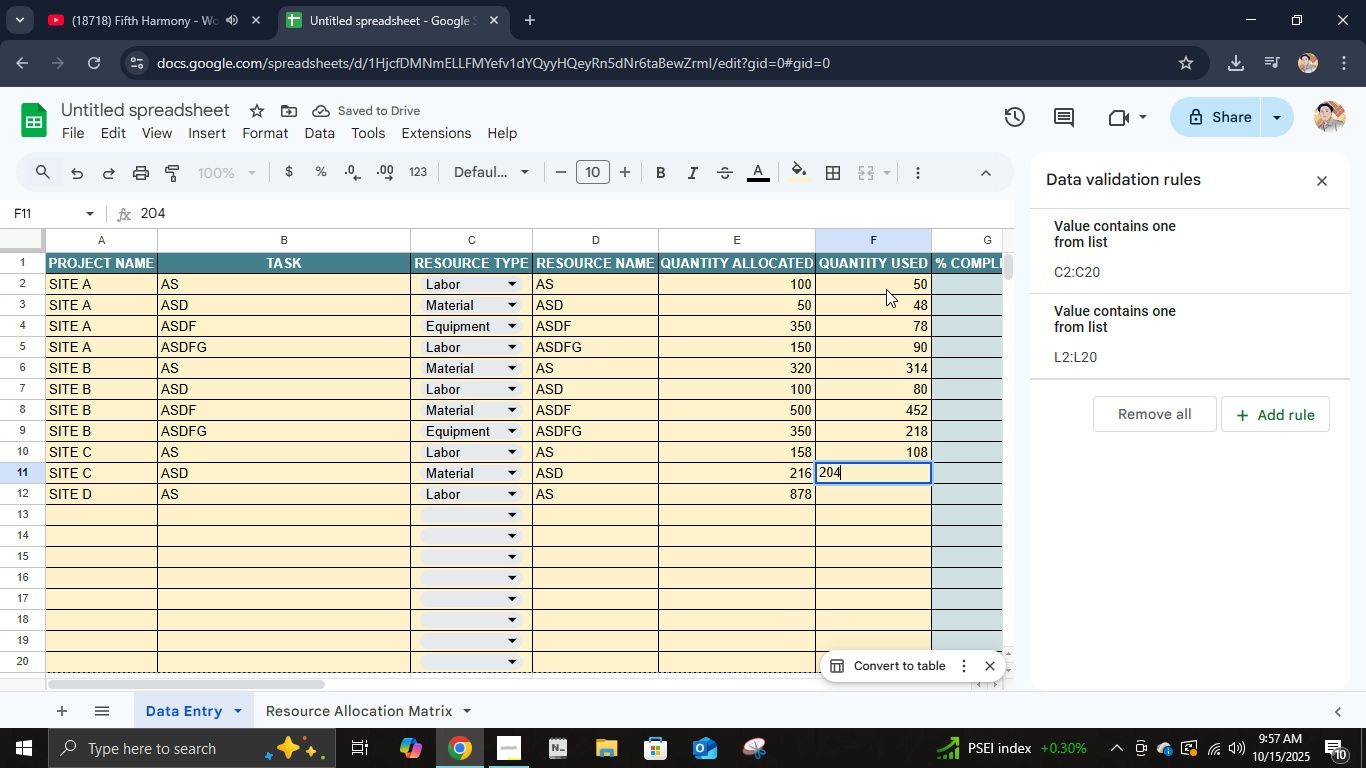 
key(NumpadEnter)
 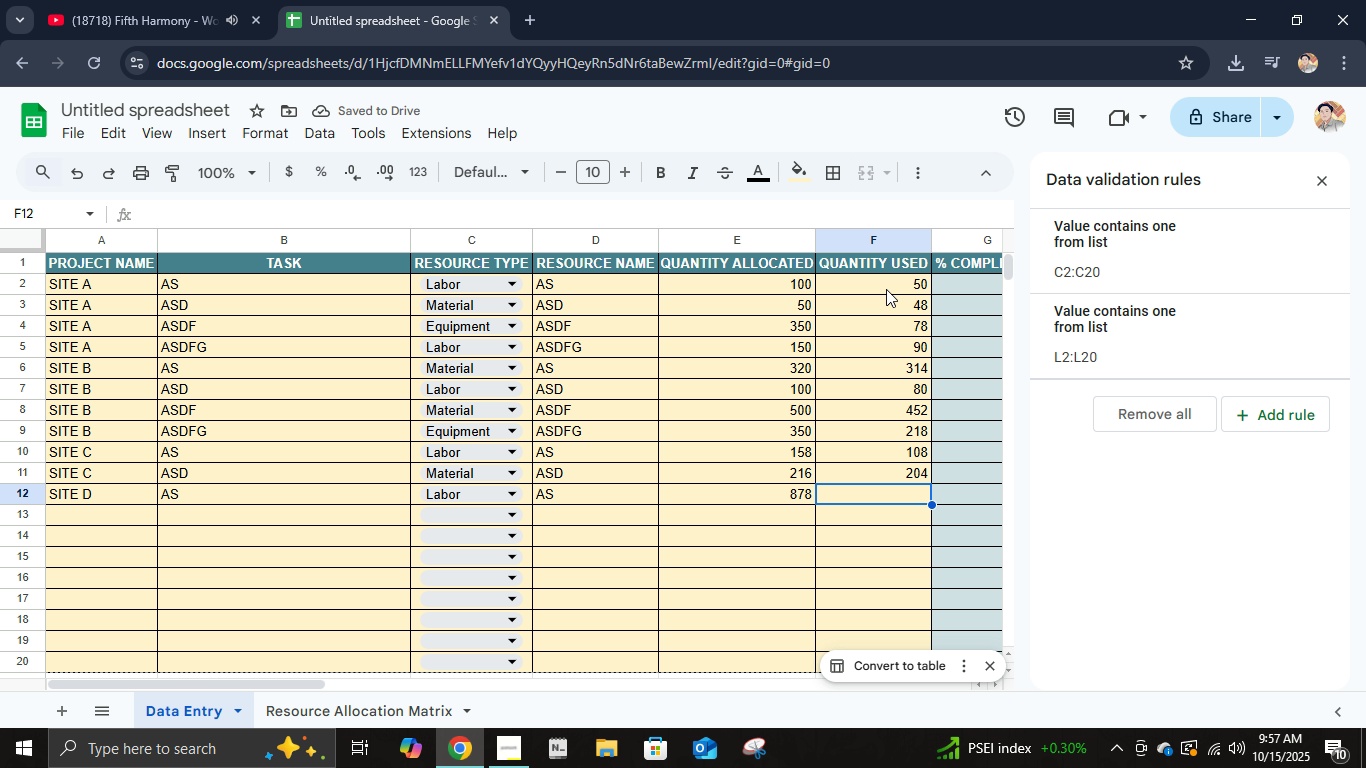 
key(Numpad6)
 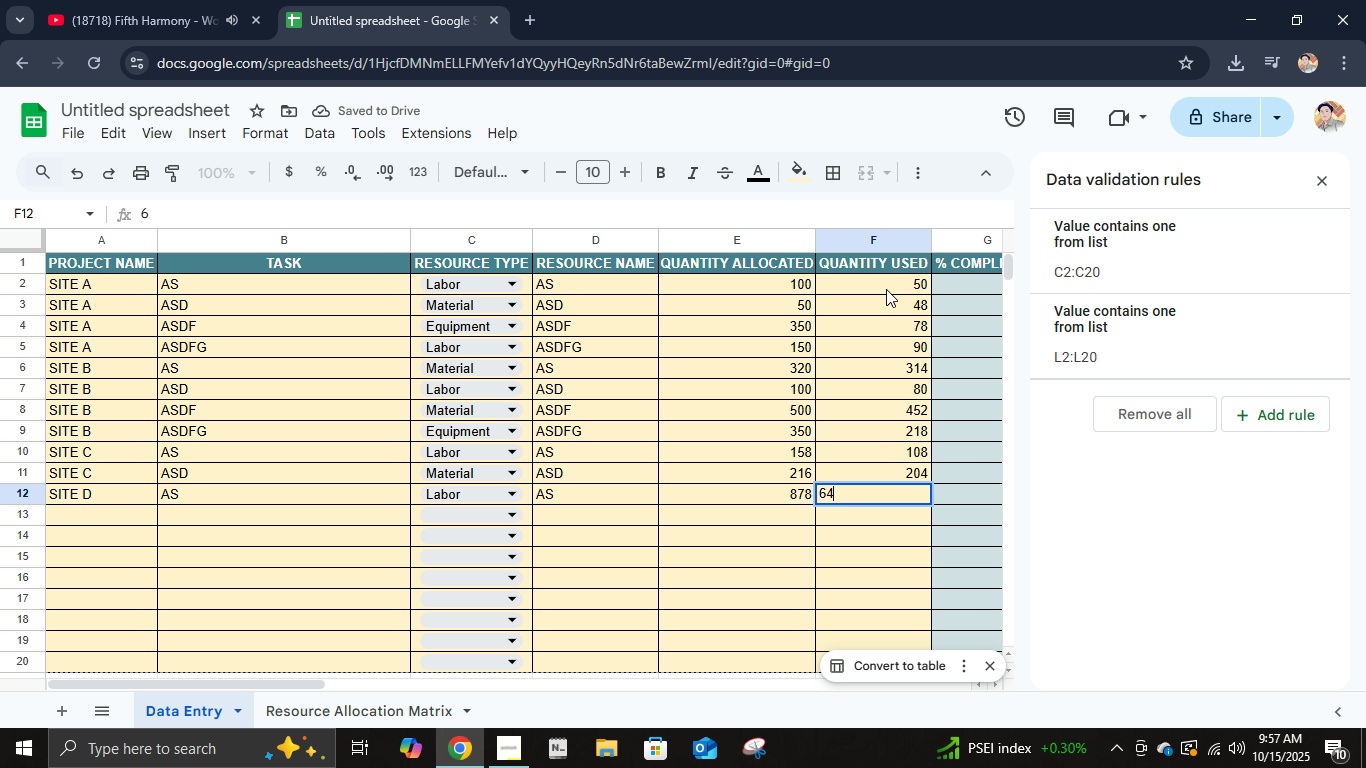 
key(Numpad4)
 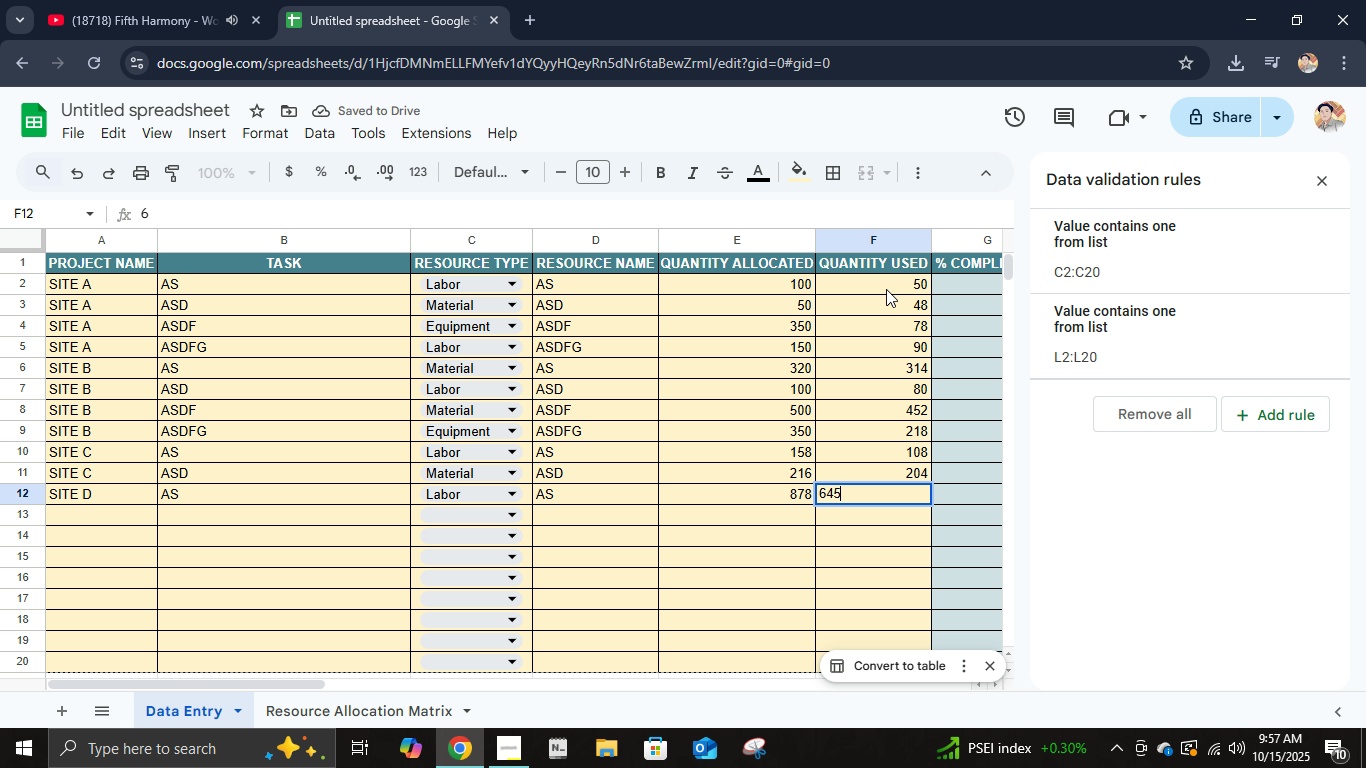 
key(Numpad5)
 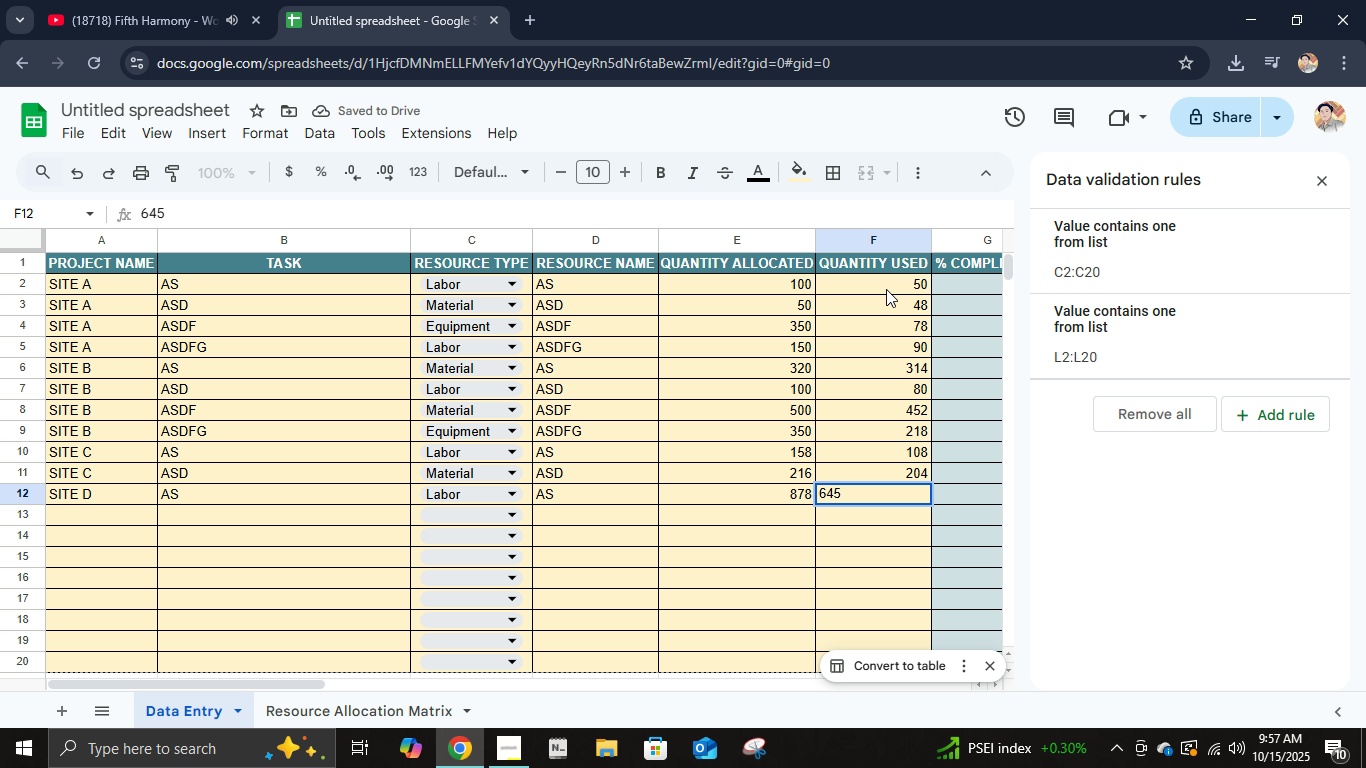 
key(NumpadEnter)
 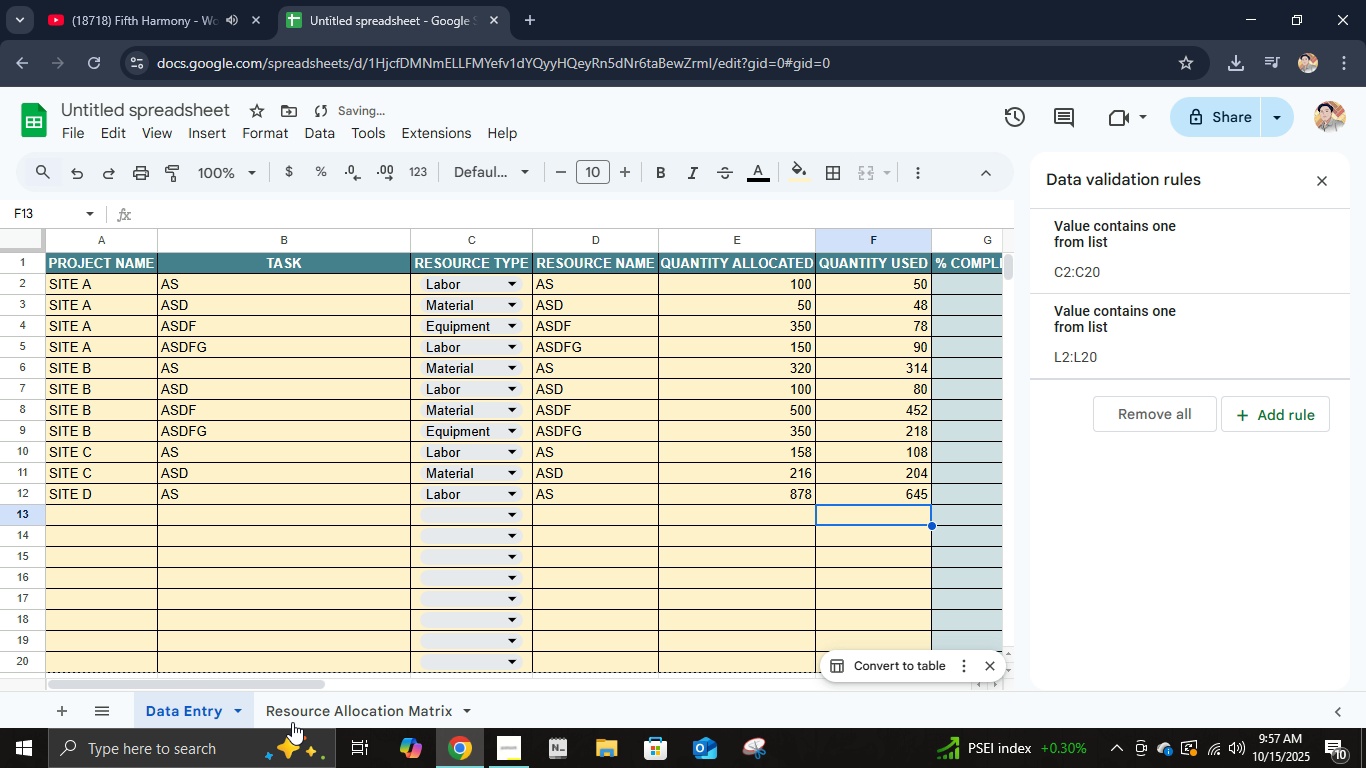 
mouse_move([242, 685])
 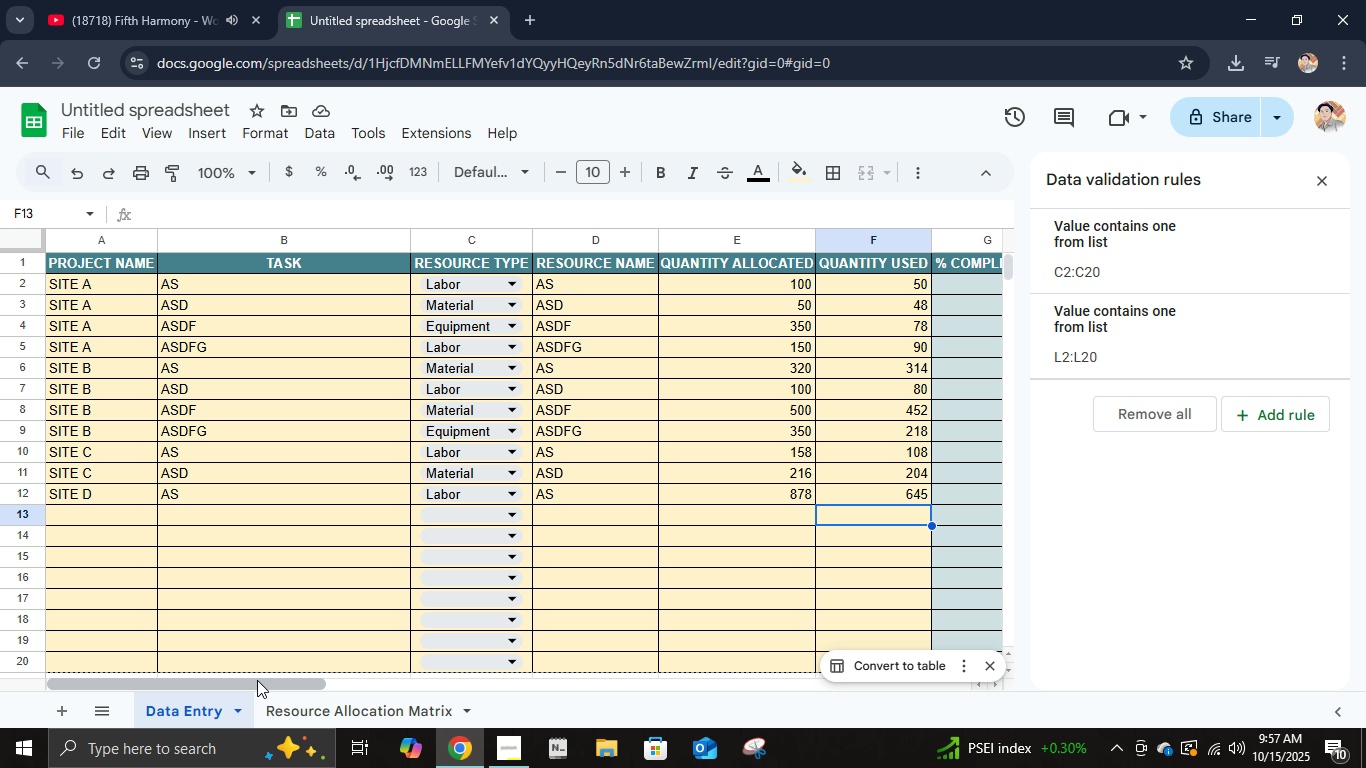 
left_click_drag(start_coordinate=[258, 686], to_coordinate=[408, 683])
 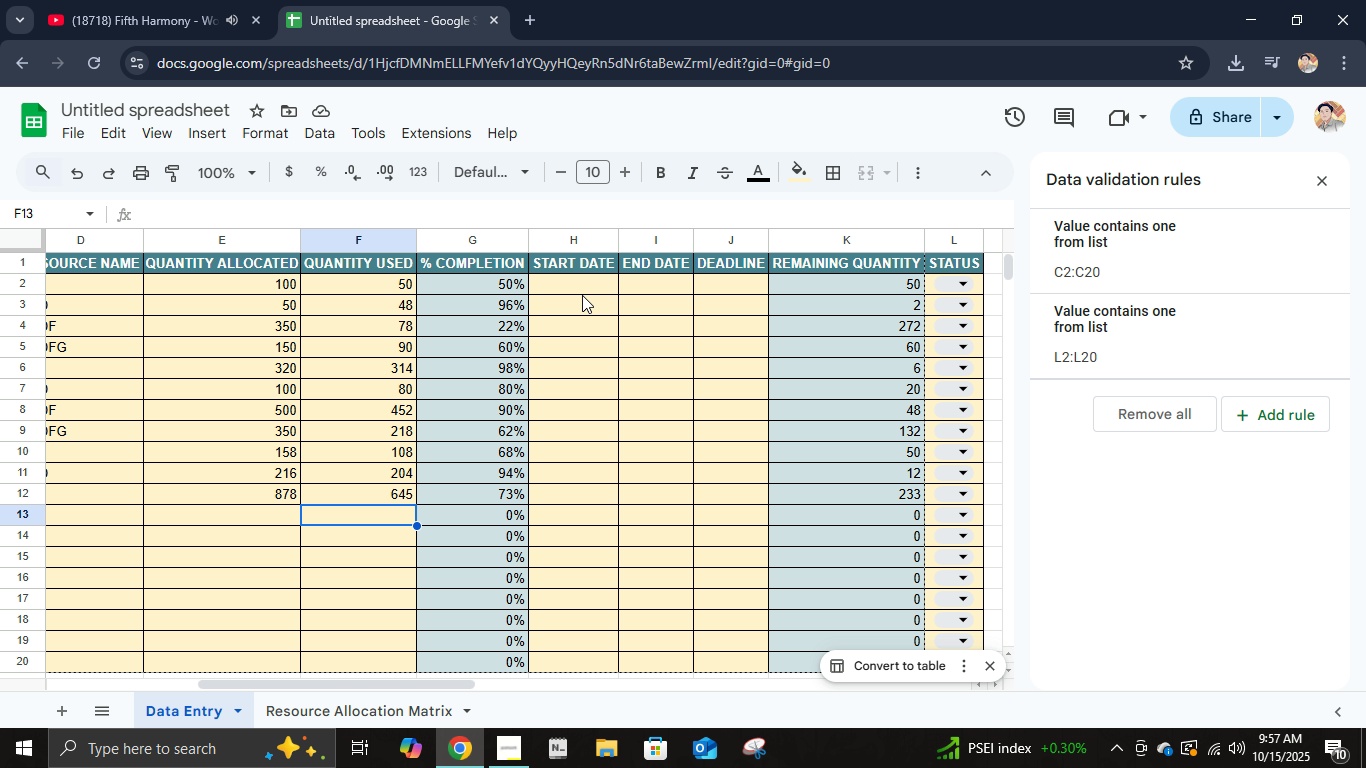 
left_click([582, 292])
 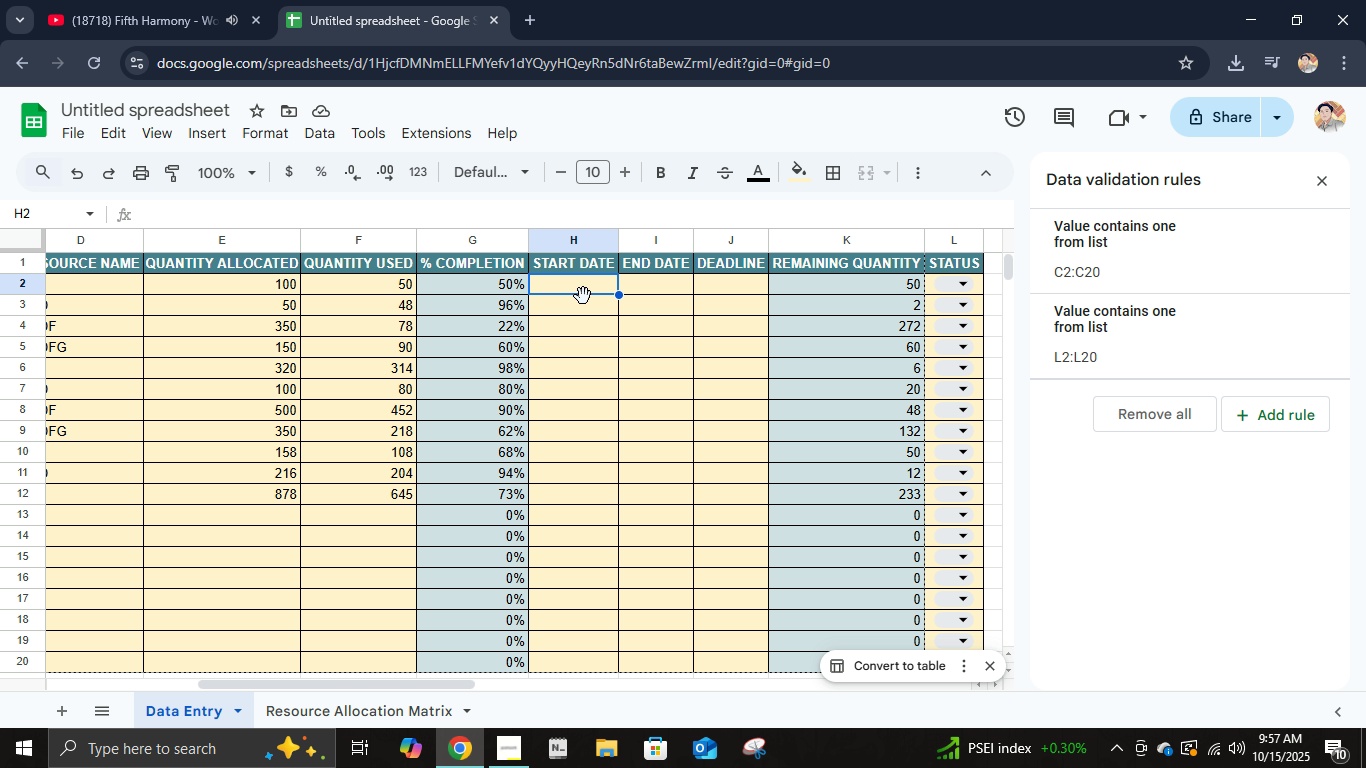 
key(Numpad0)
 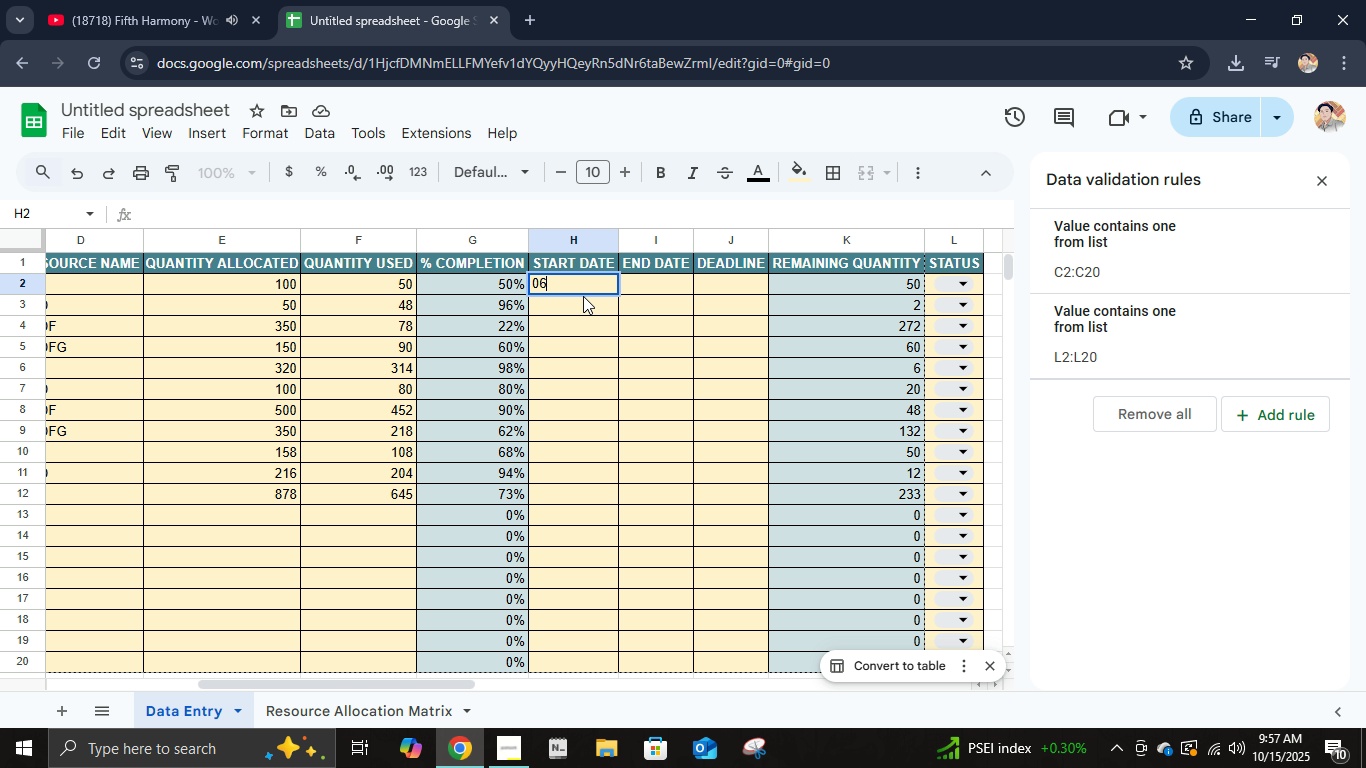 
key(Numpad6)
 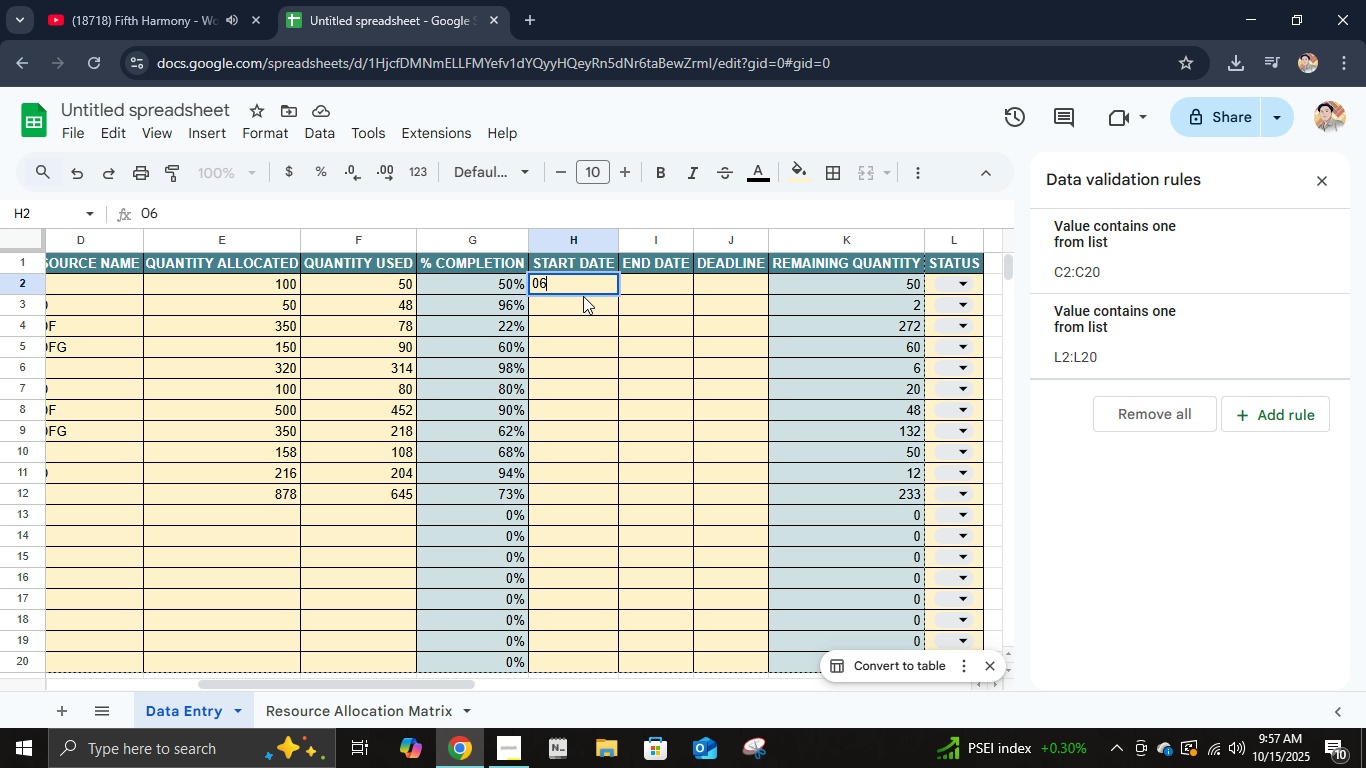 
key(NumpadDivide)
 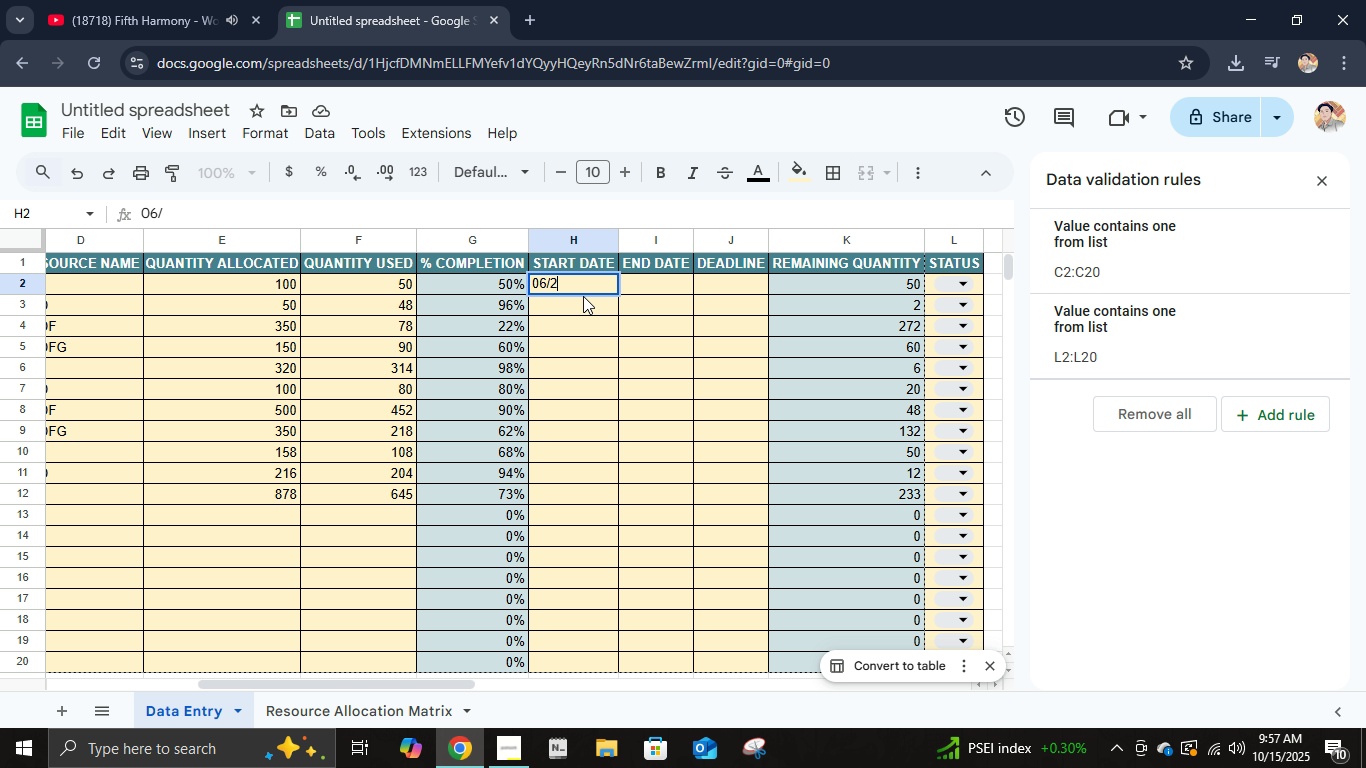 
key(Numpad2)
 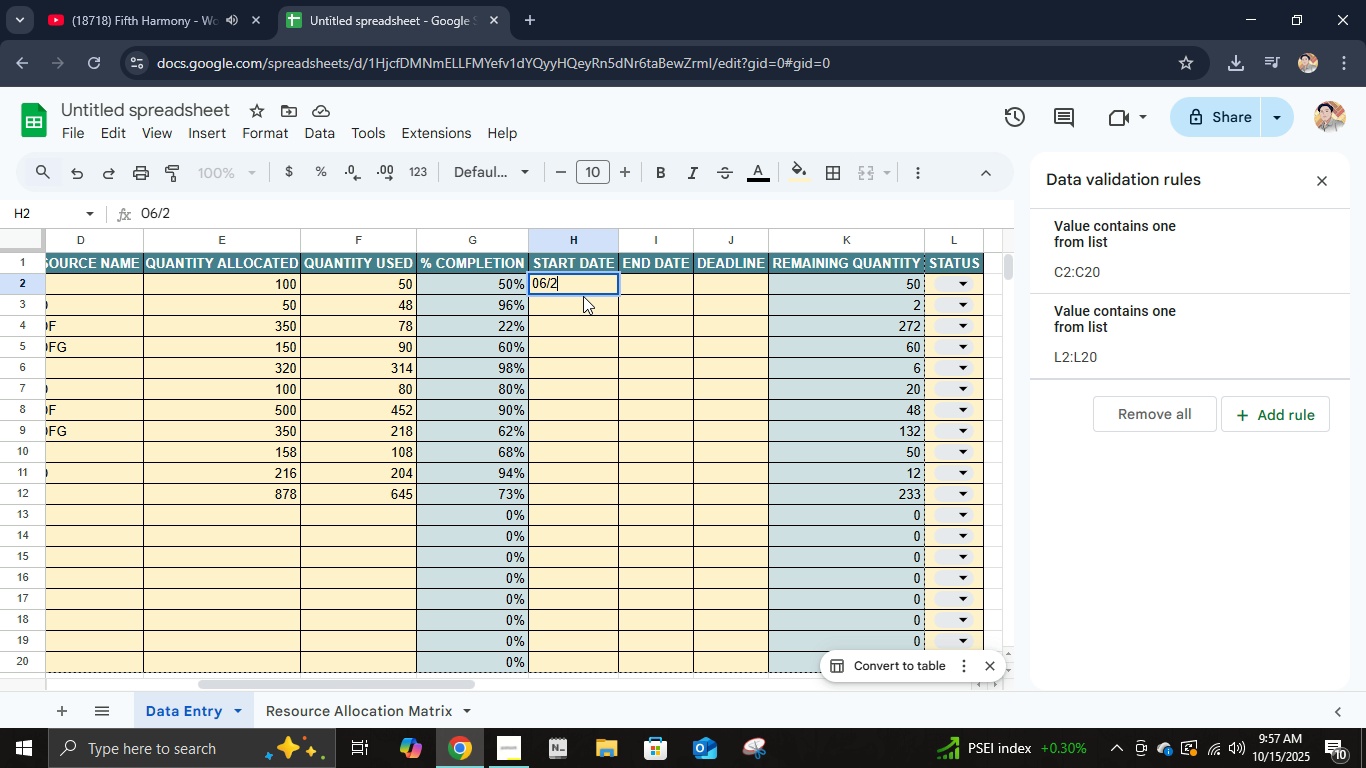 
key(Numpad1)
 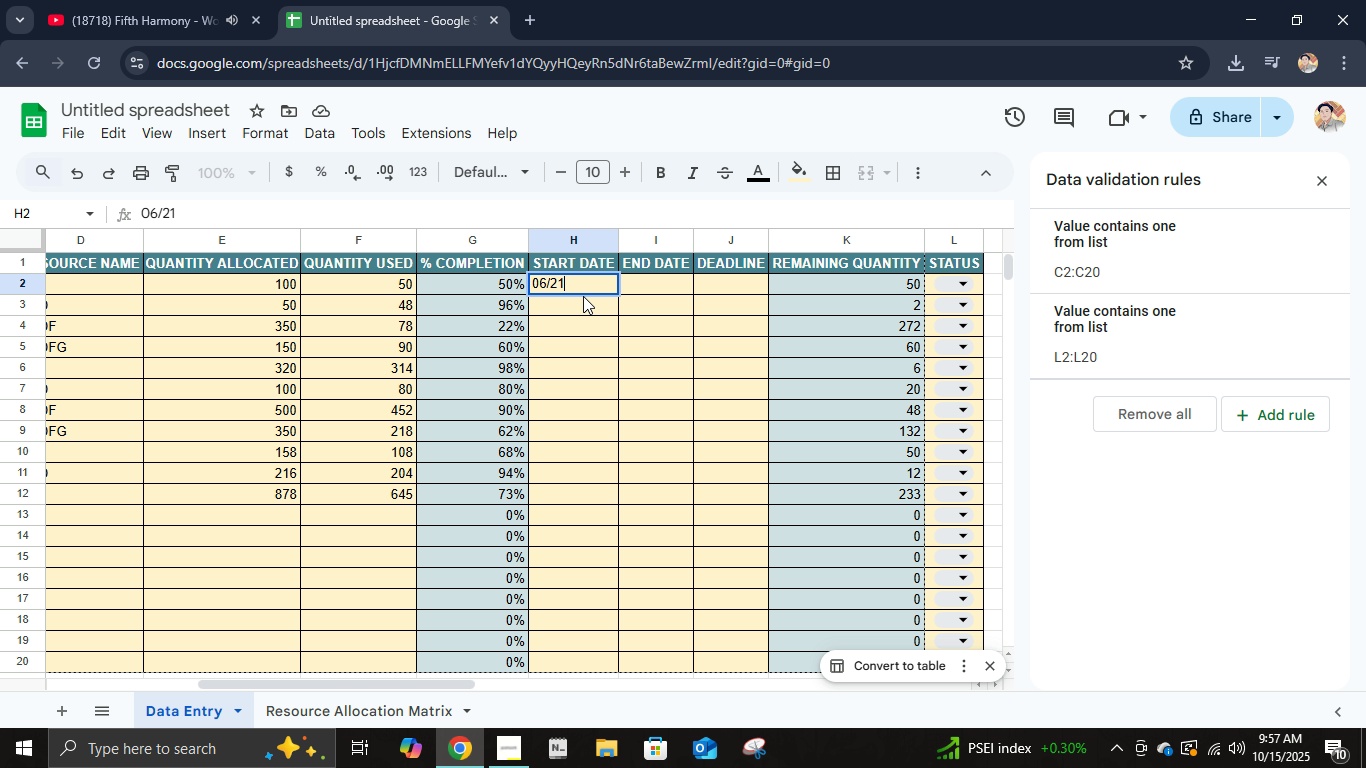 
key(NumpadDivide)
 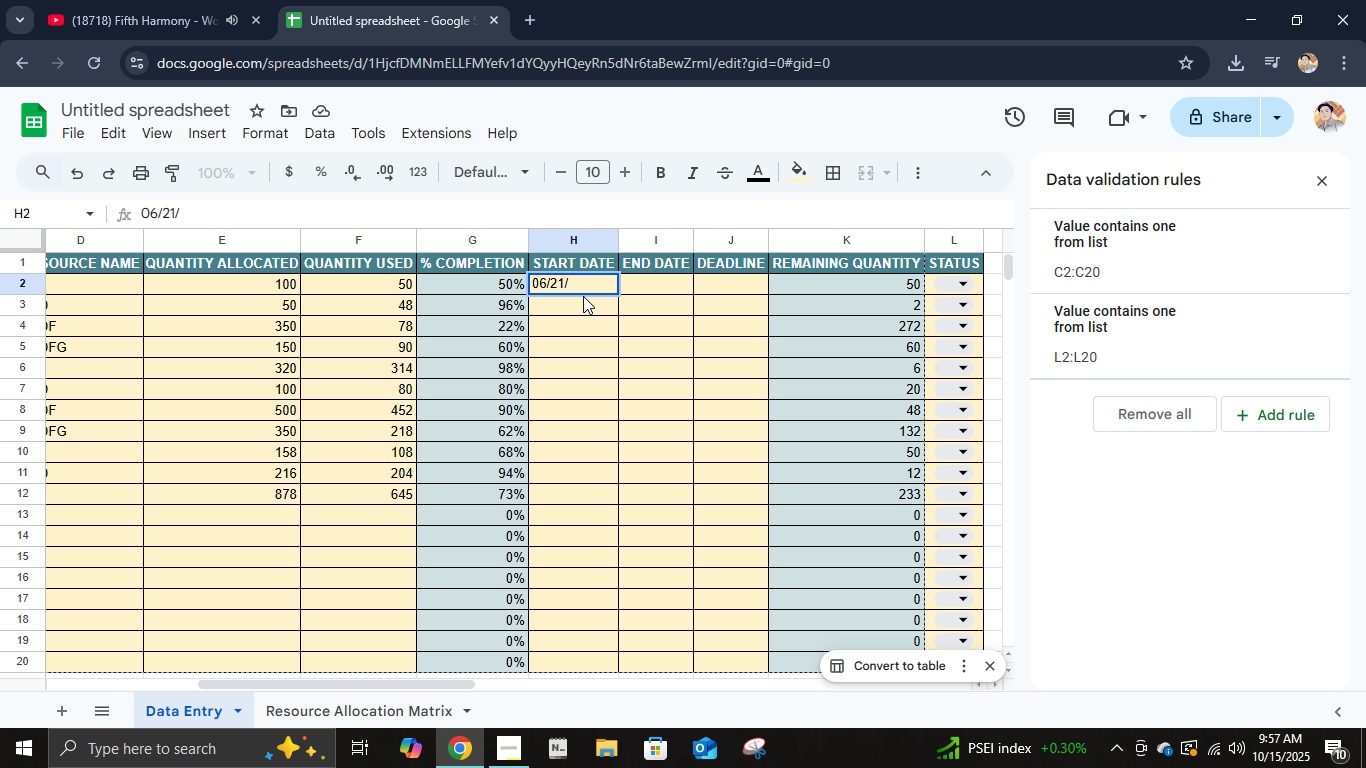 
key(Numpad2)
 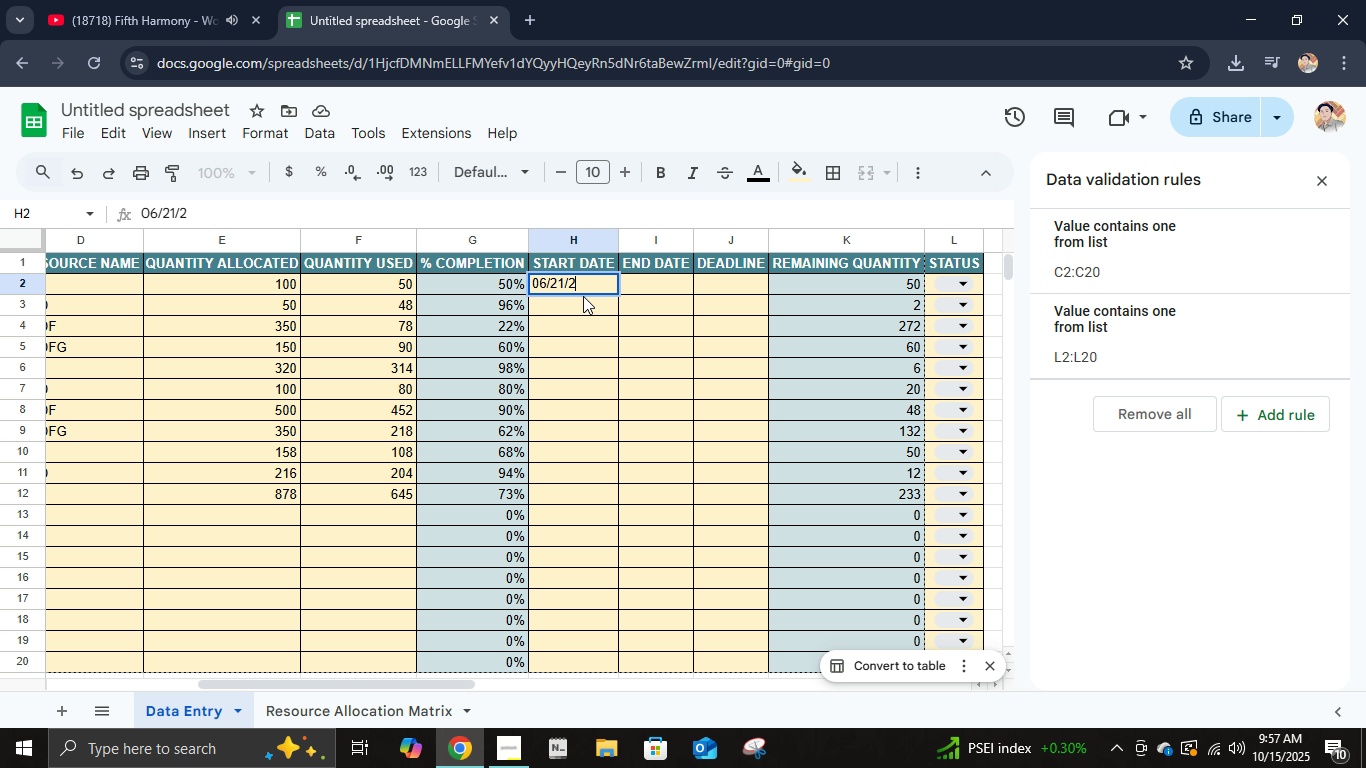 
key(Numpad5)
 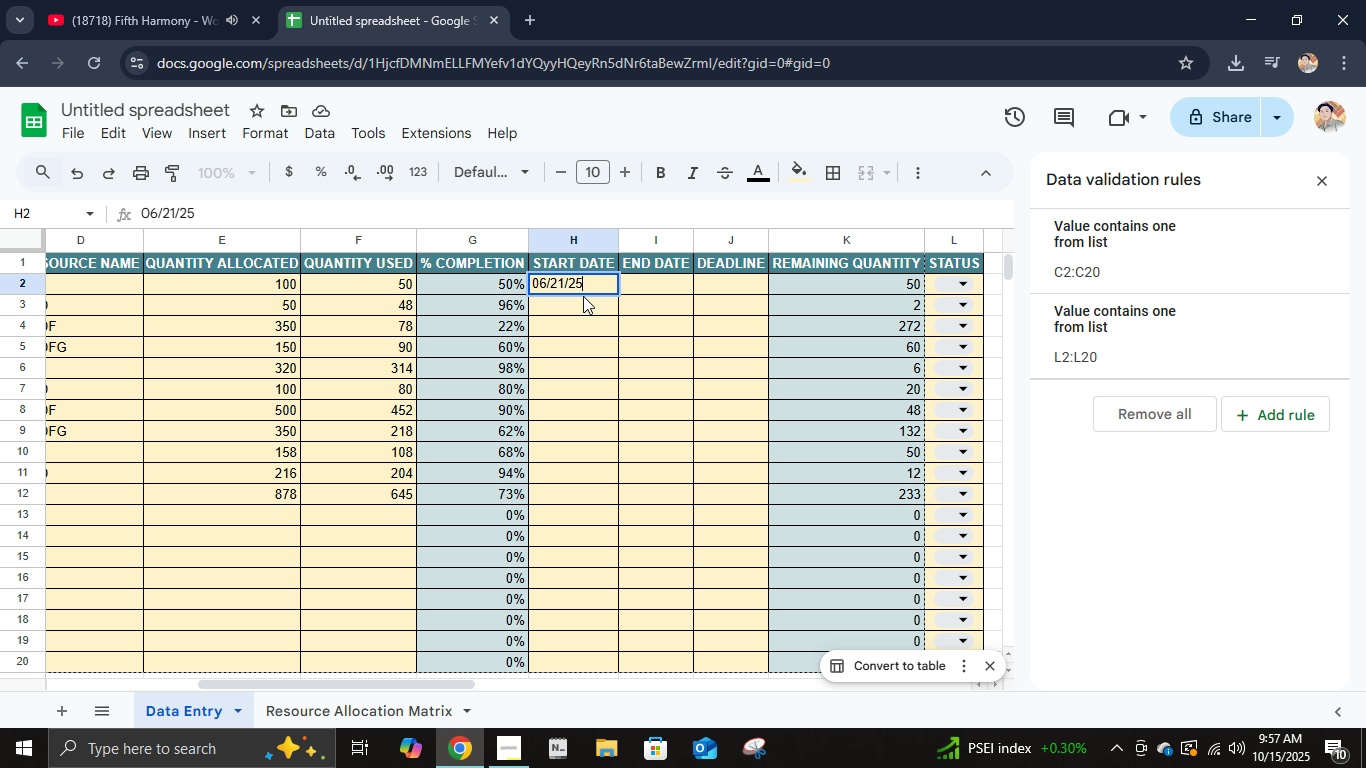 
key(NumpadEnter)
 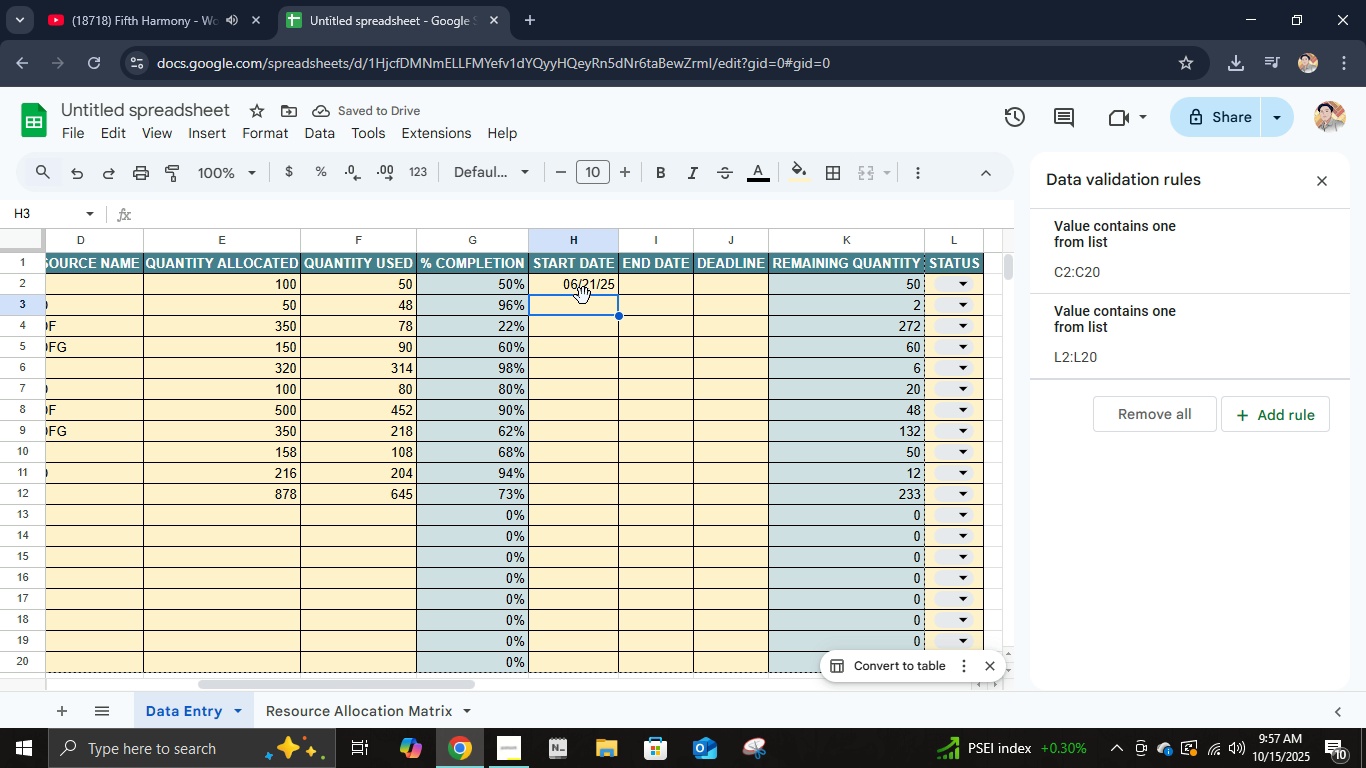 
key(Numpad0)
 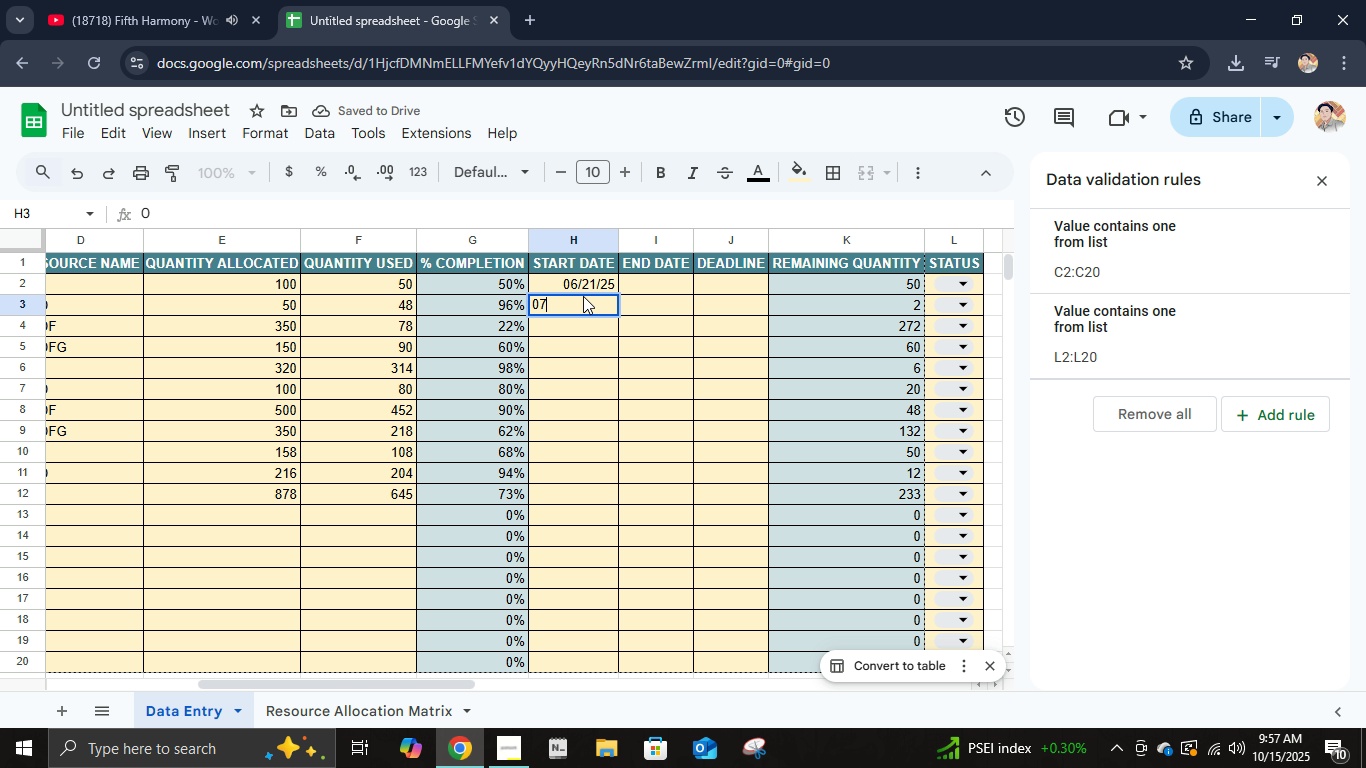 
key(Numpad7)
 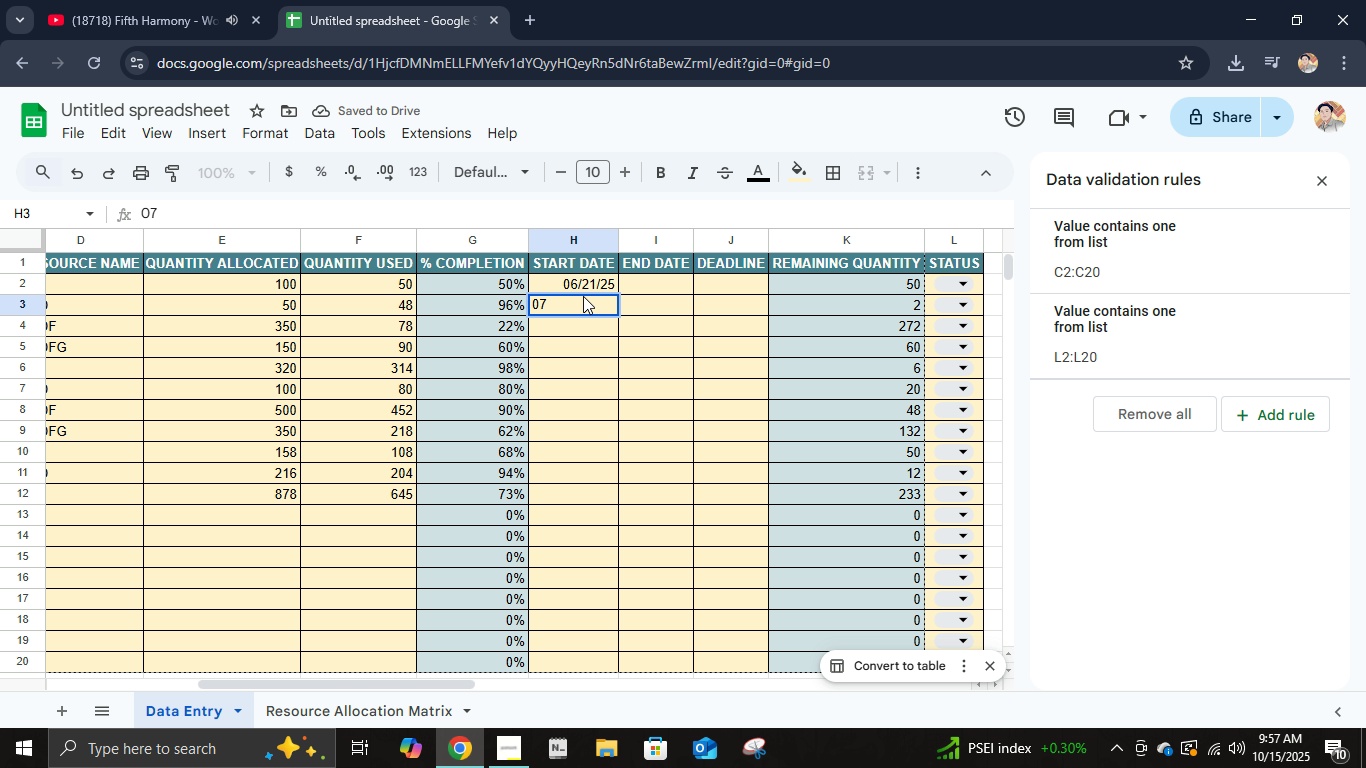 
key(NumpadDivide)
 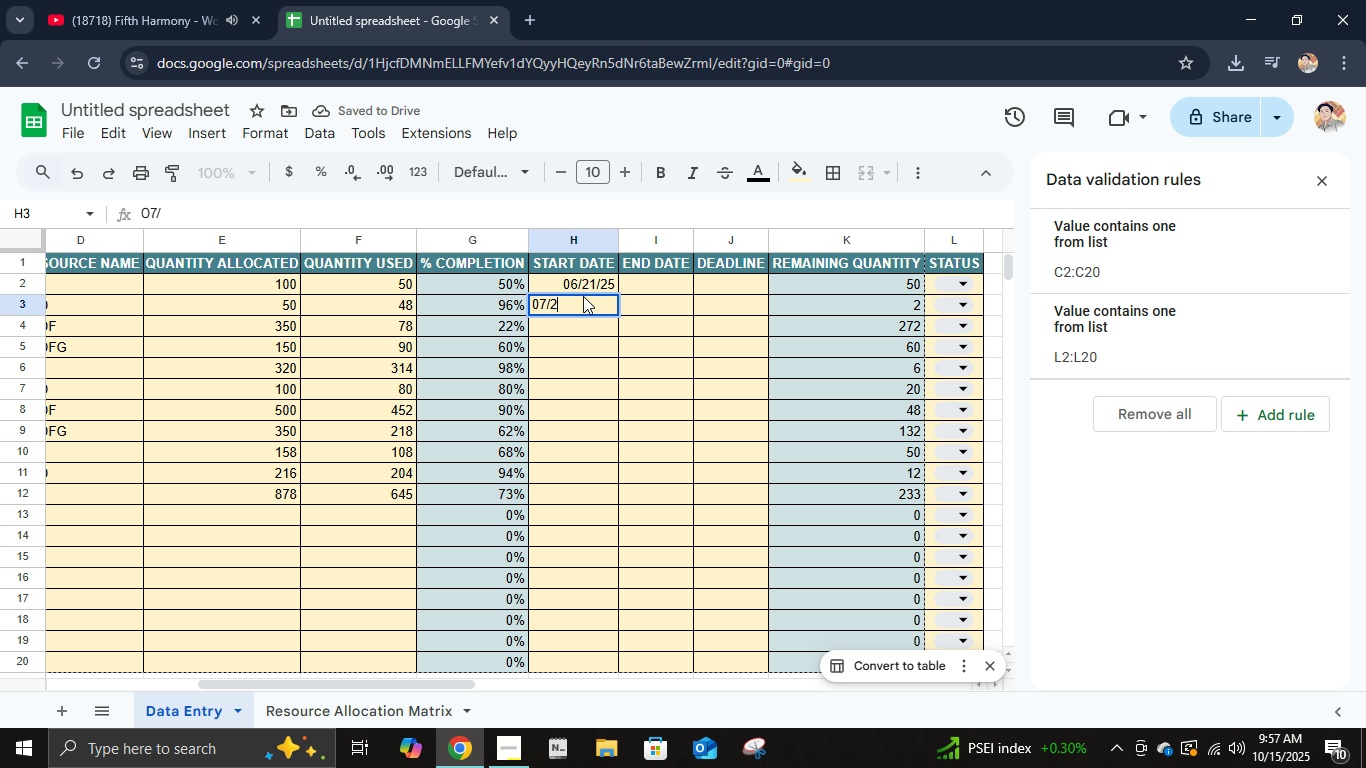 
key(Numpad2)
 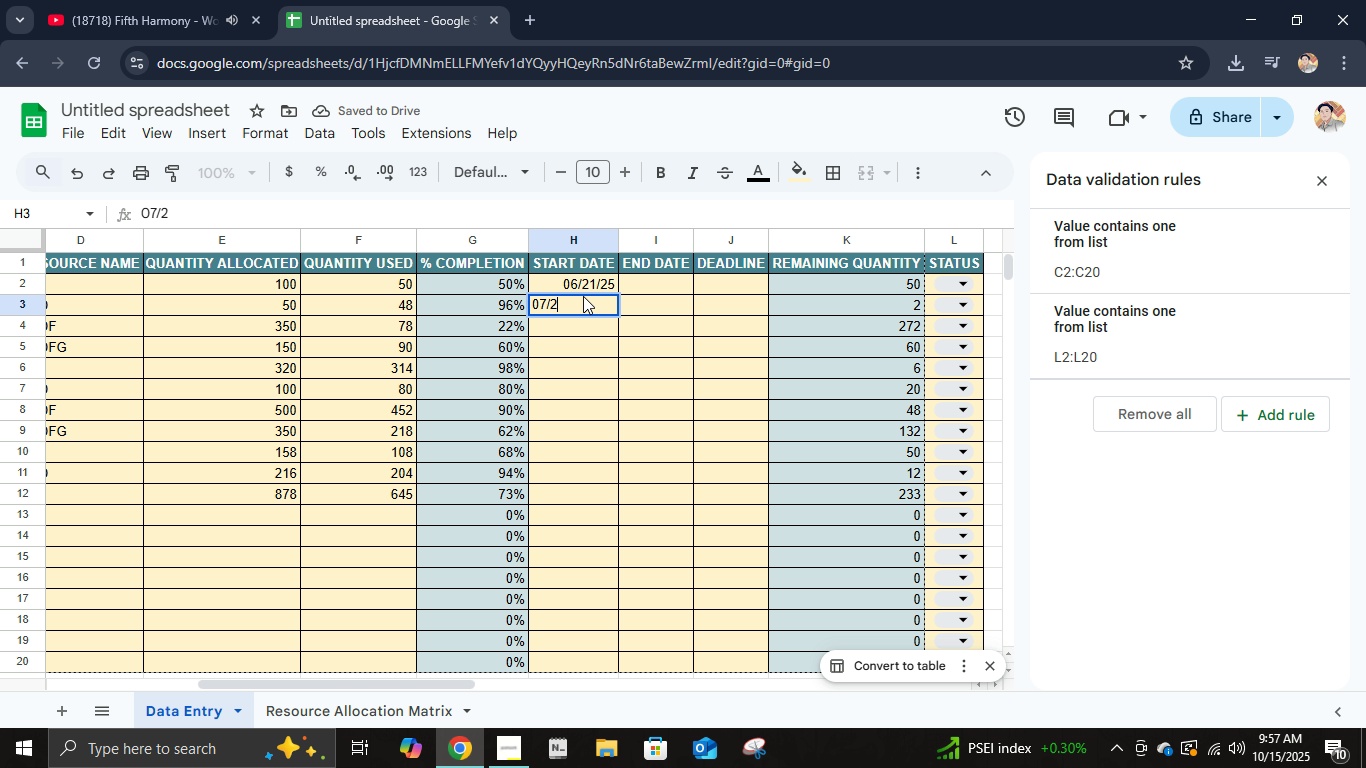 
key(Numpad1)
 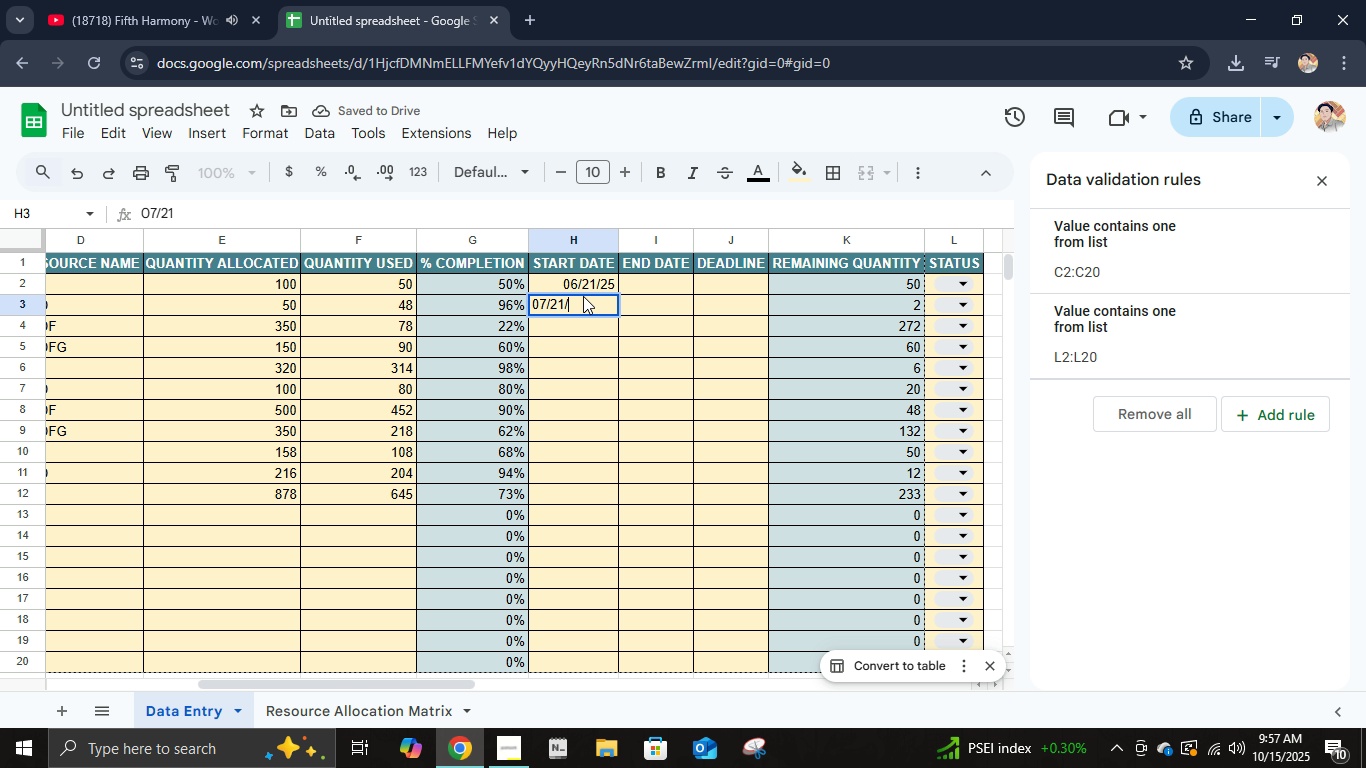 
key(NumpadDivide)
 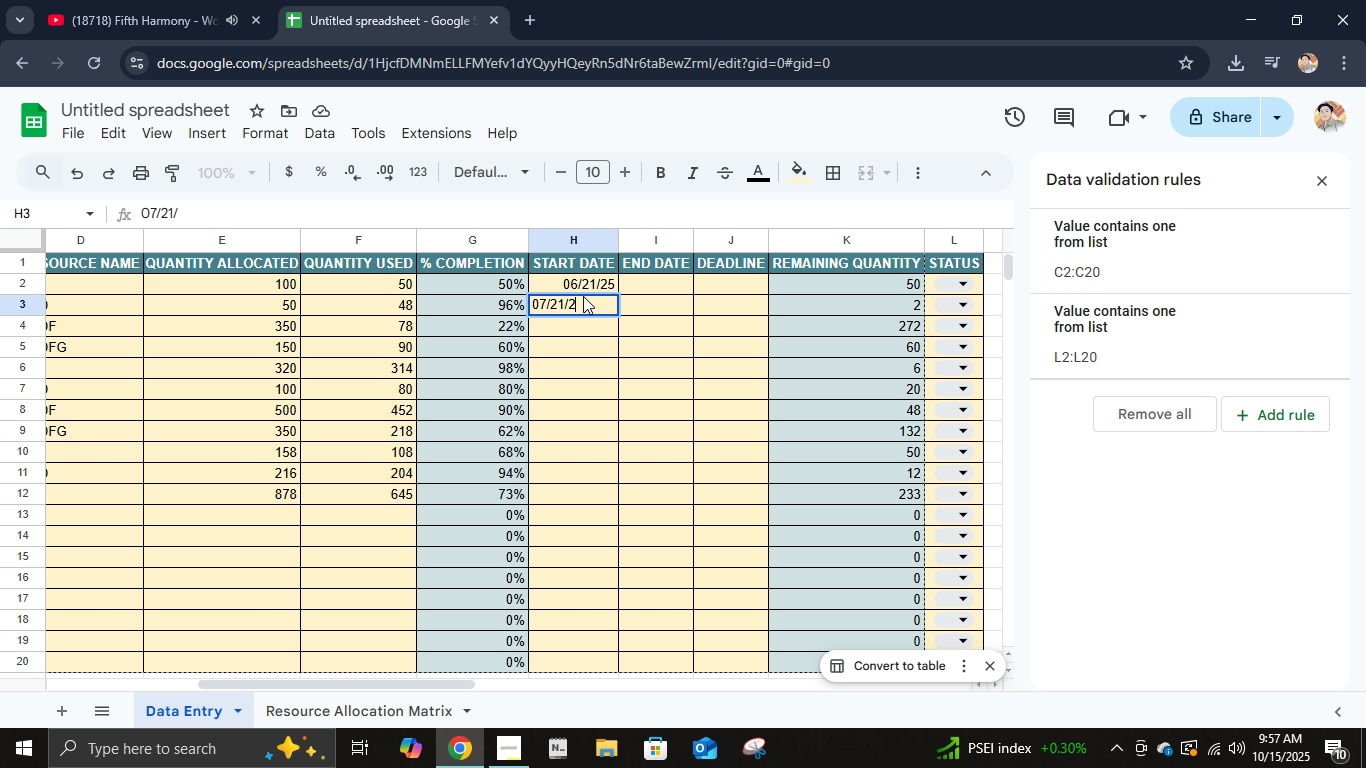 
key(Numpad2)
 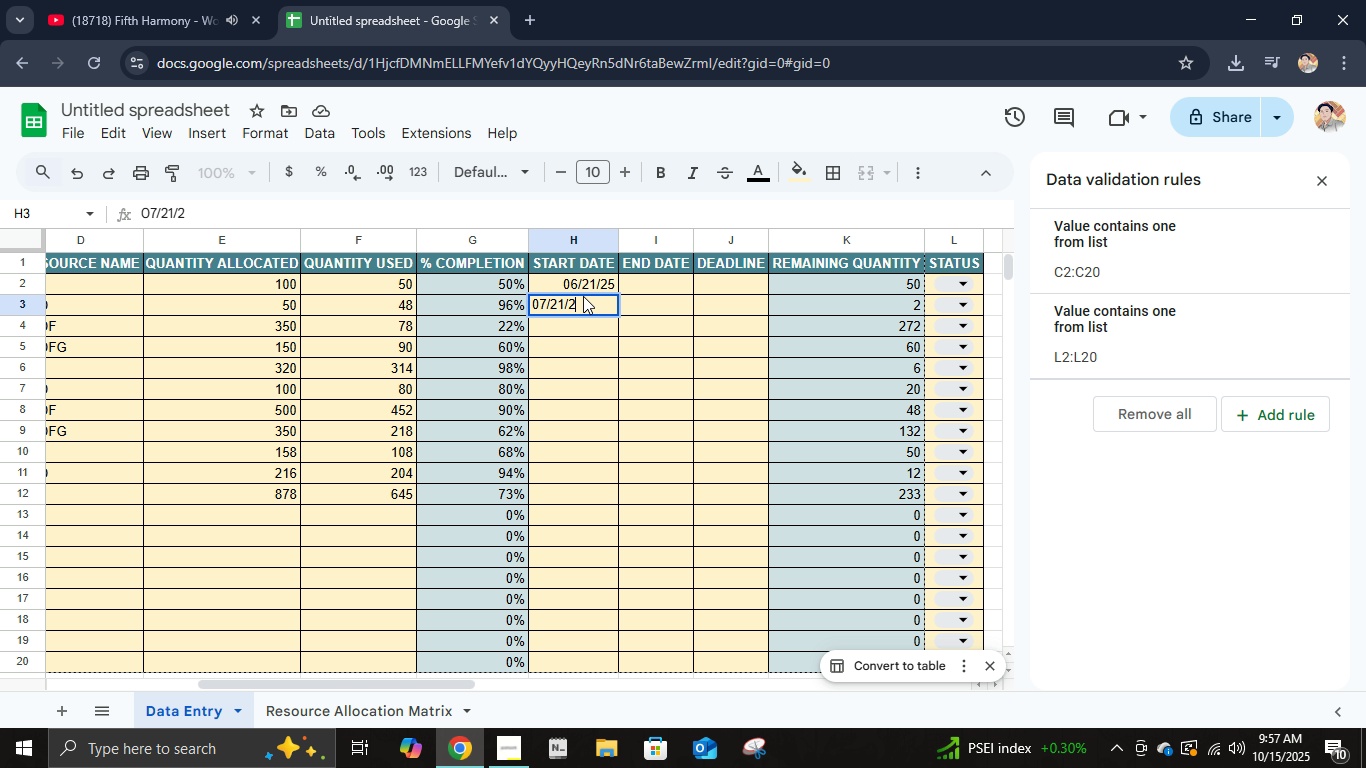 
key(Numpad2)
 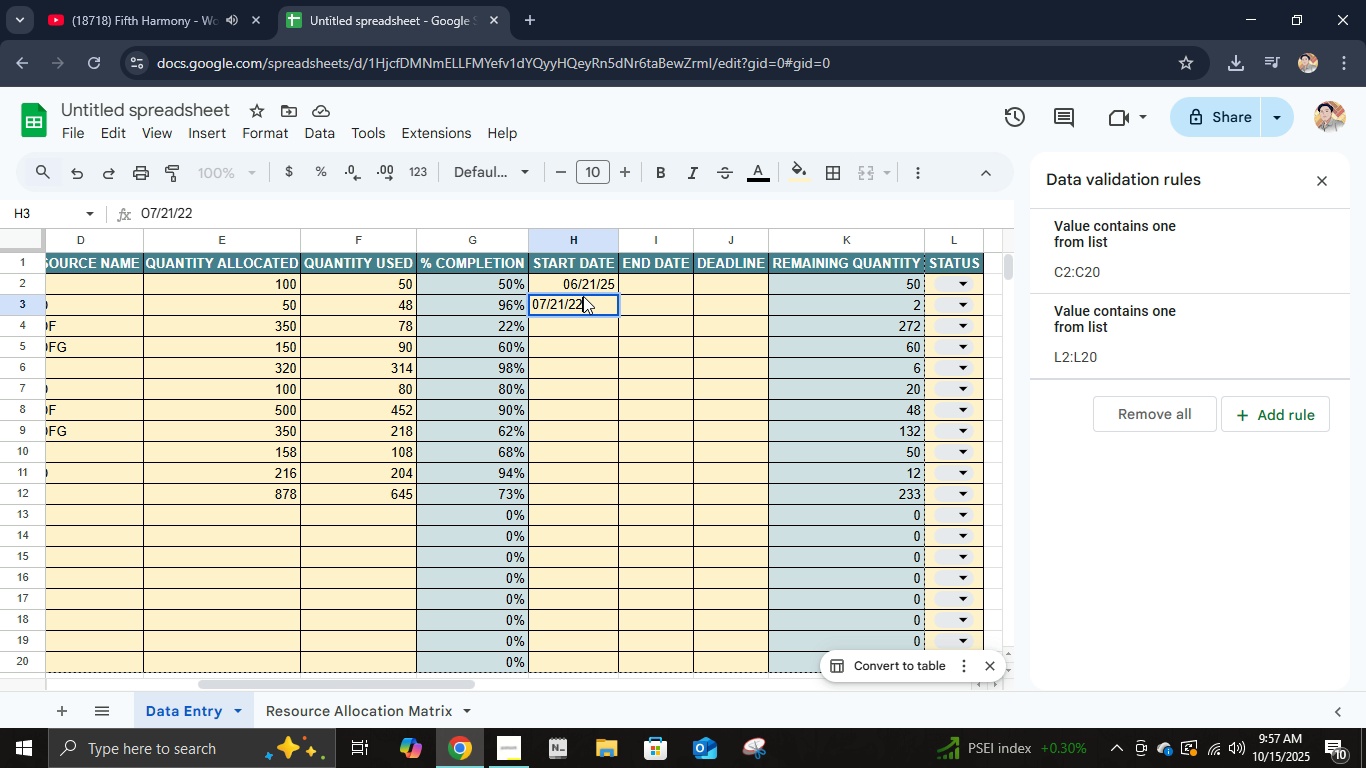 
key(NumpadEnter)
 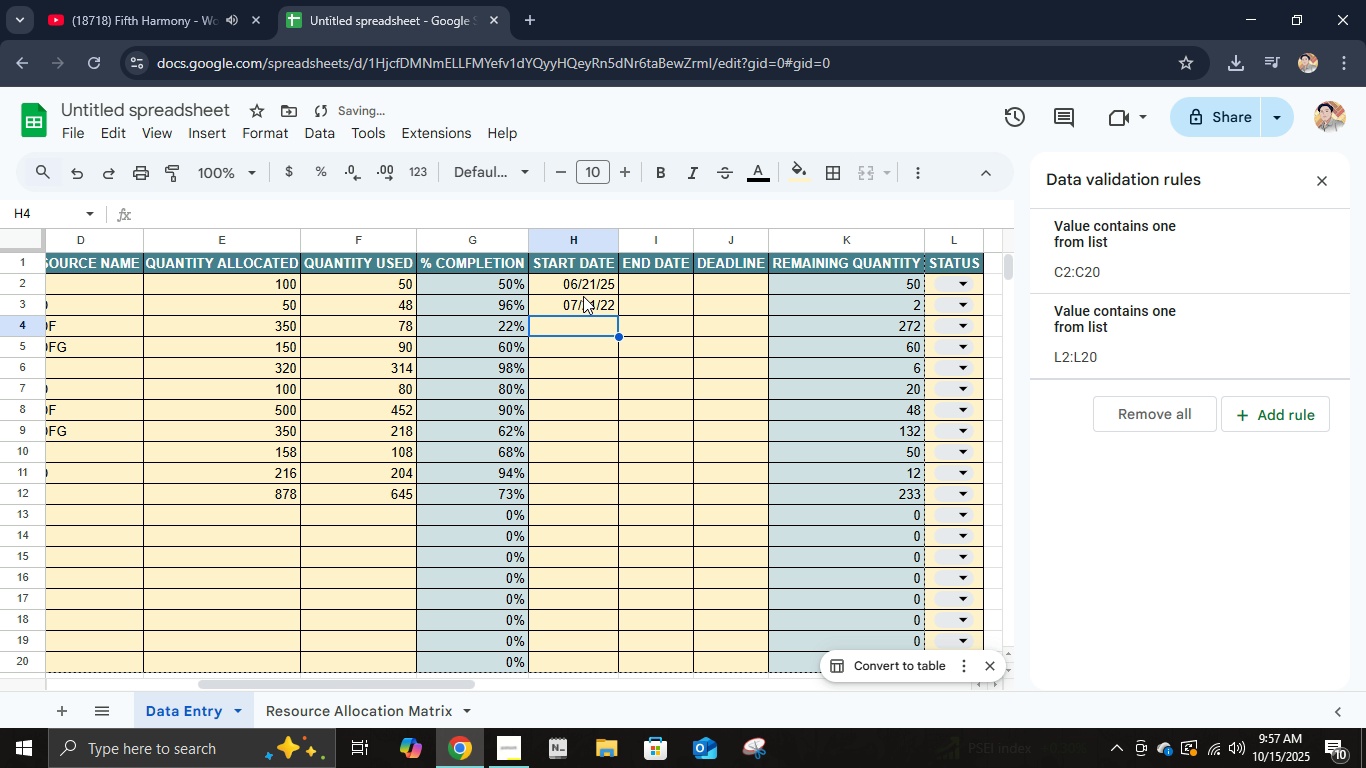 
key(ArrowUp)
 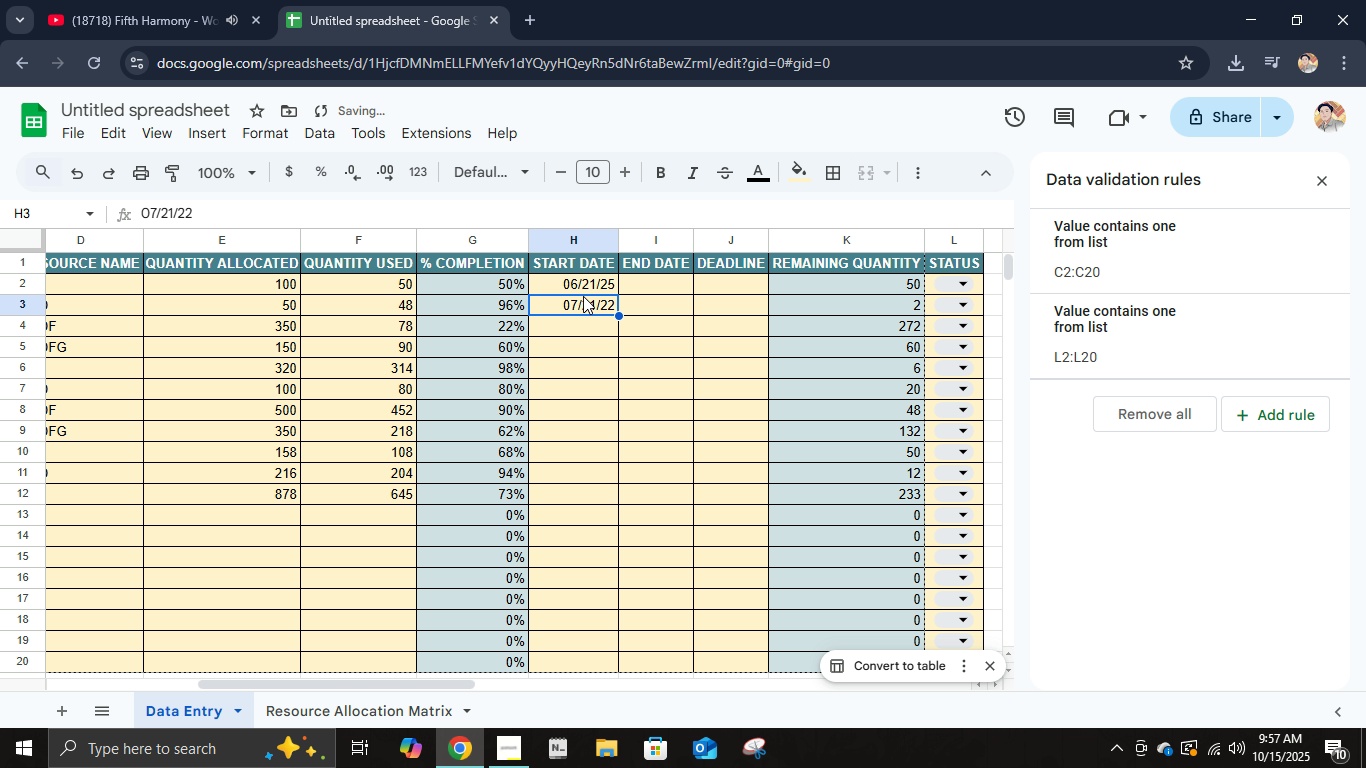 
key(Numpad0)
 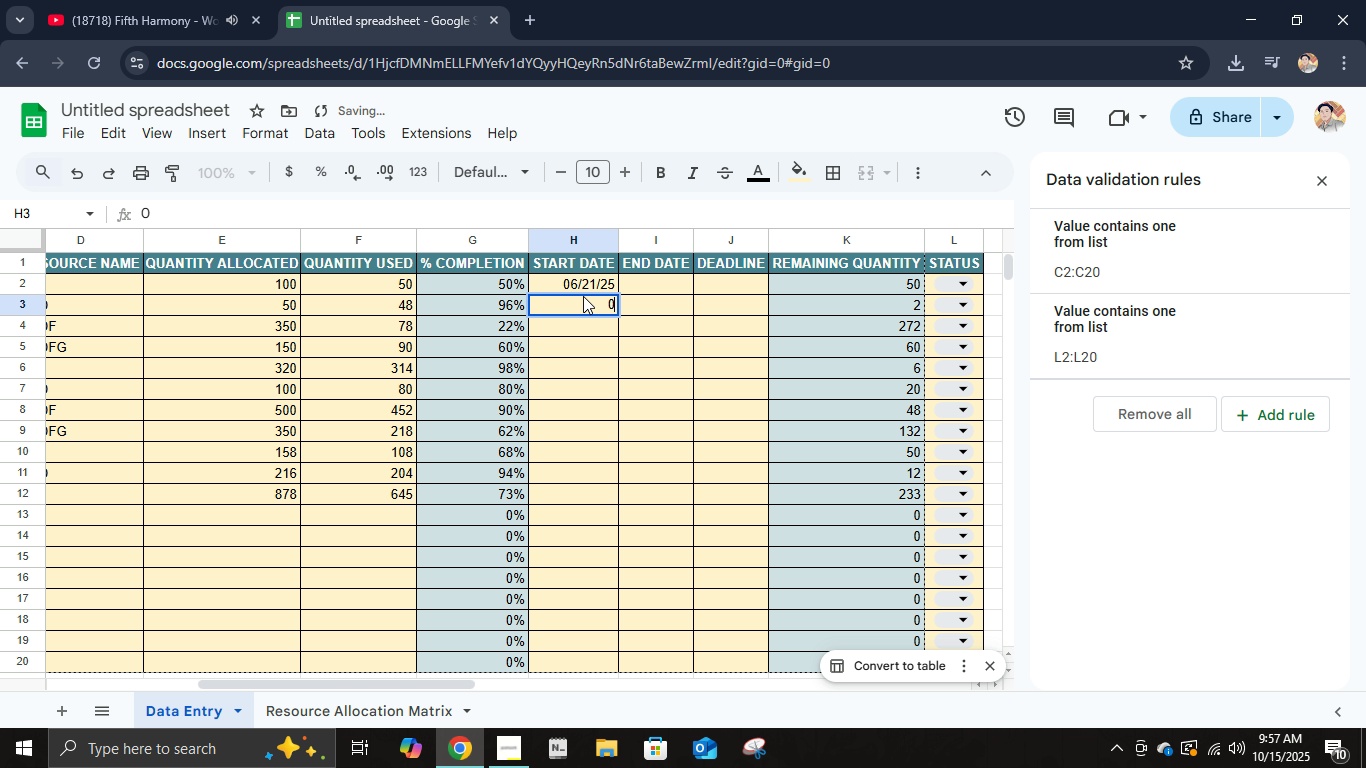 
key(Numpad7)
 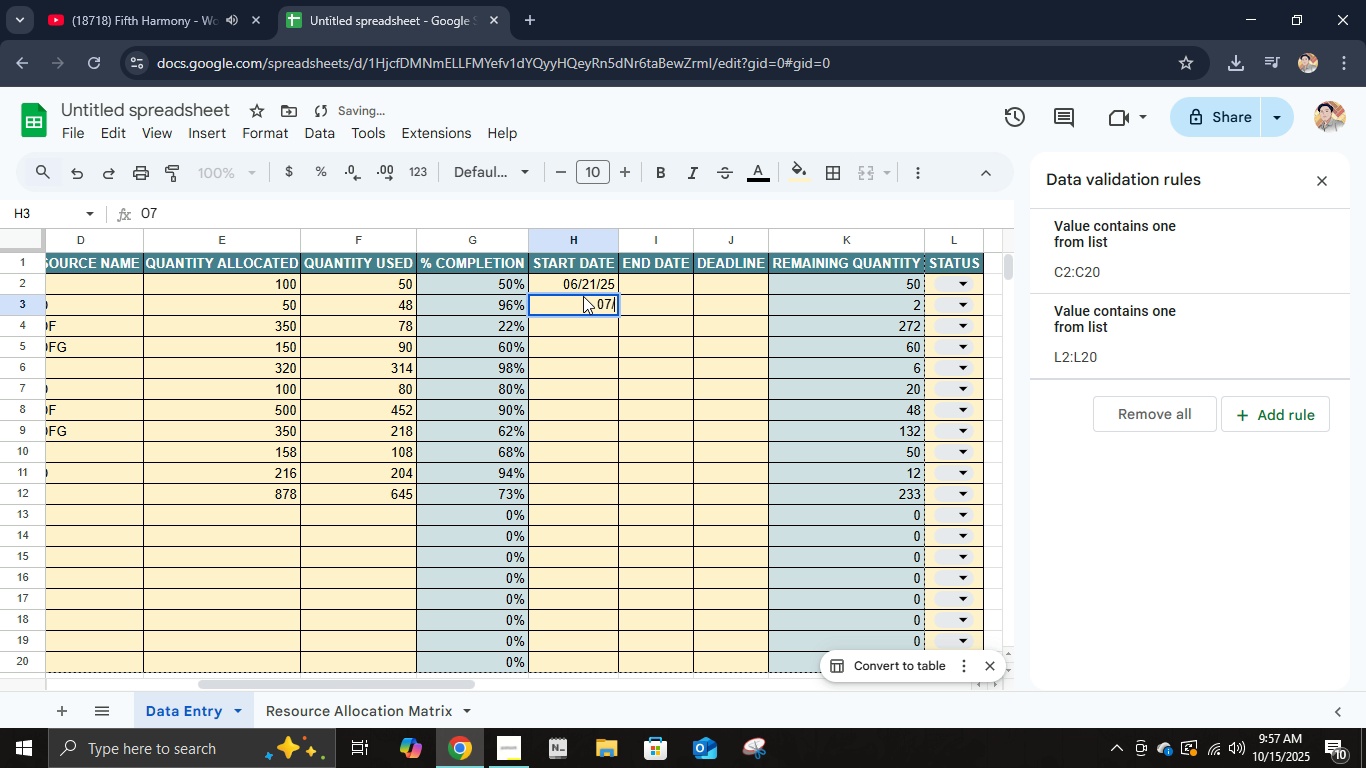 
key(NumpadDivide)
 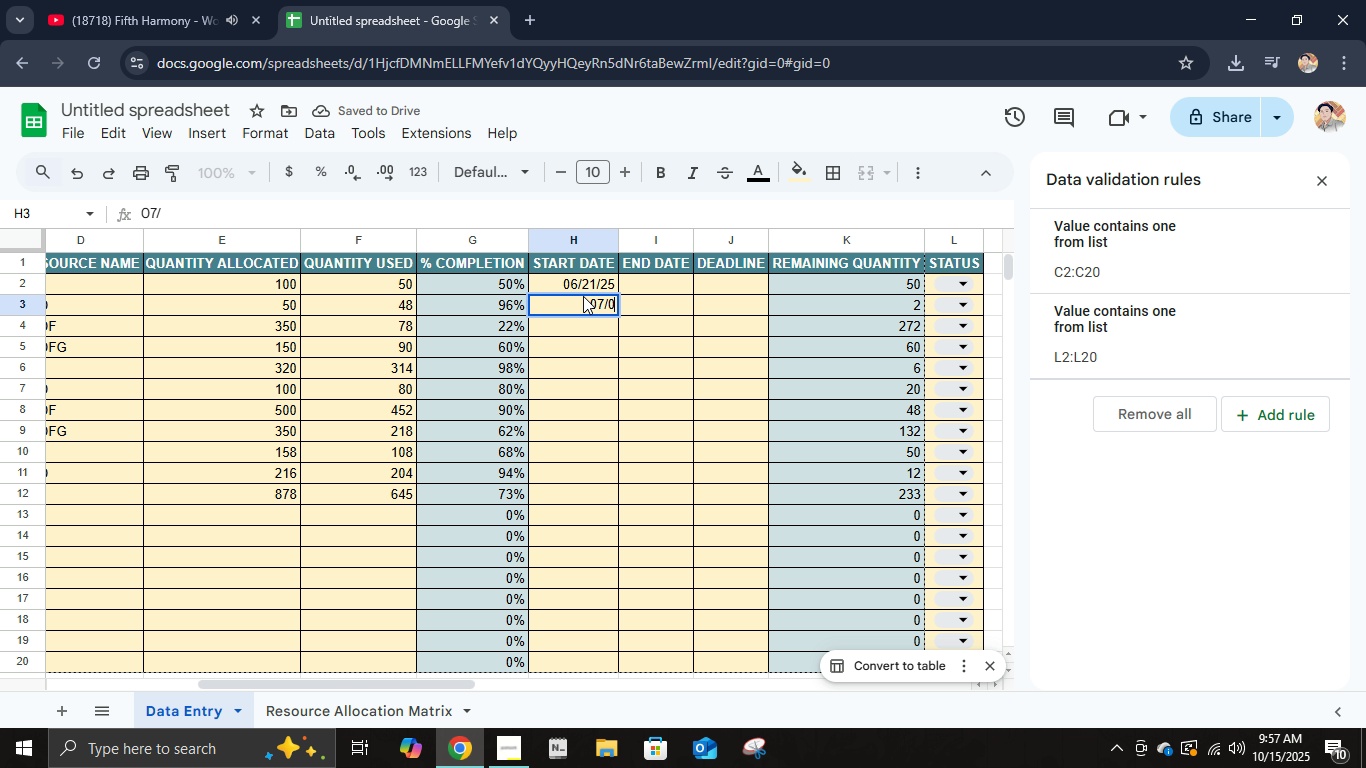 
key(Numpad0)
 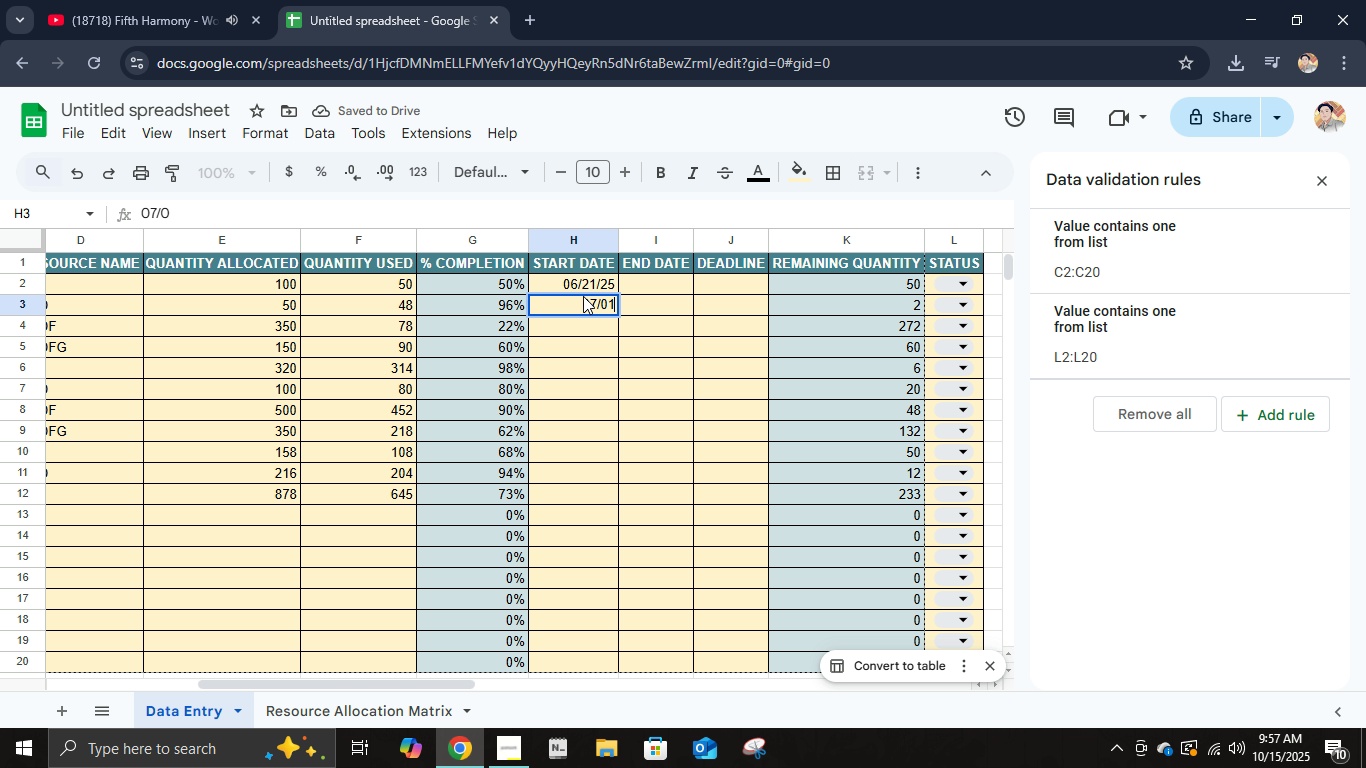 
key(Numpad1)
 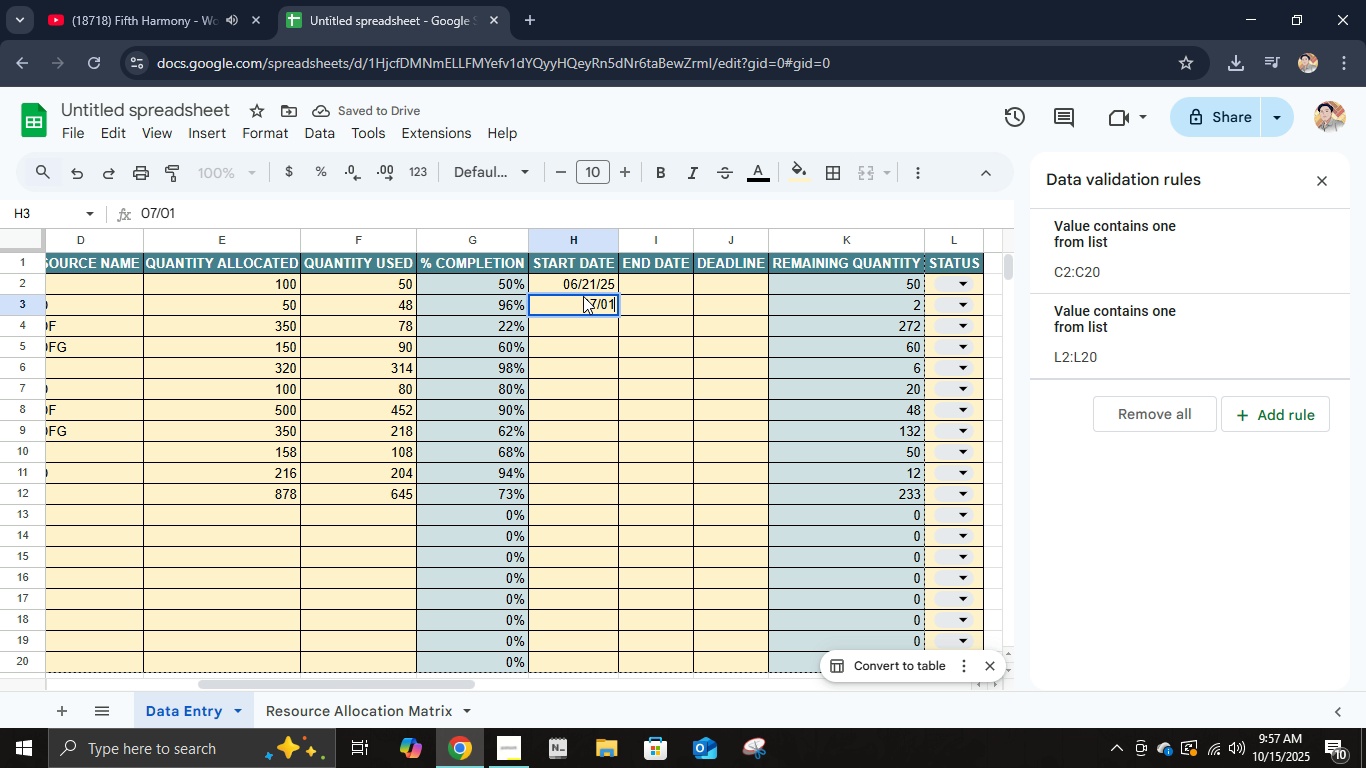 
key(NumpadDivide)
 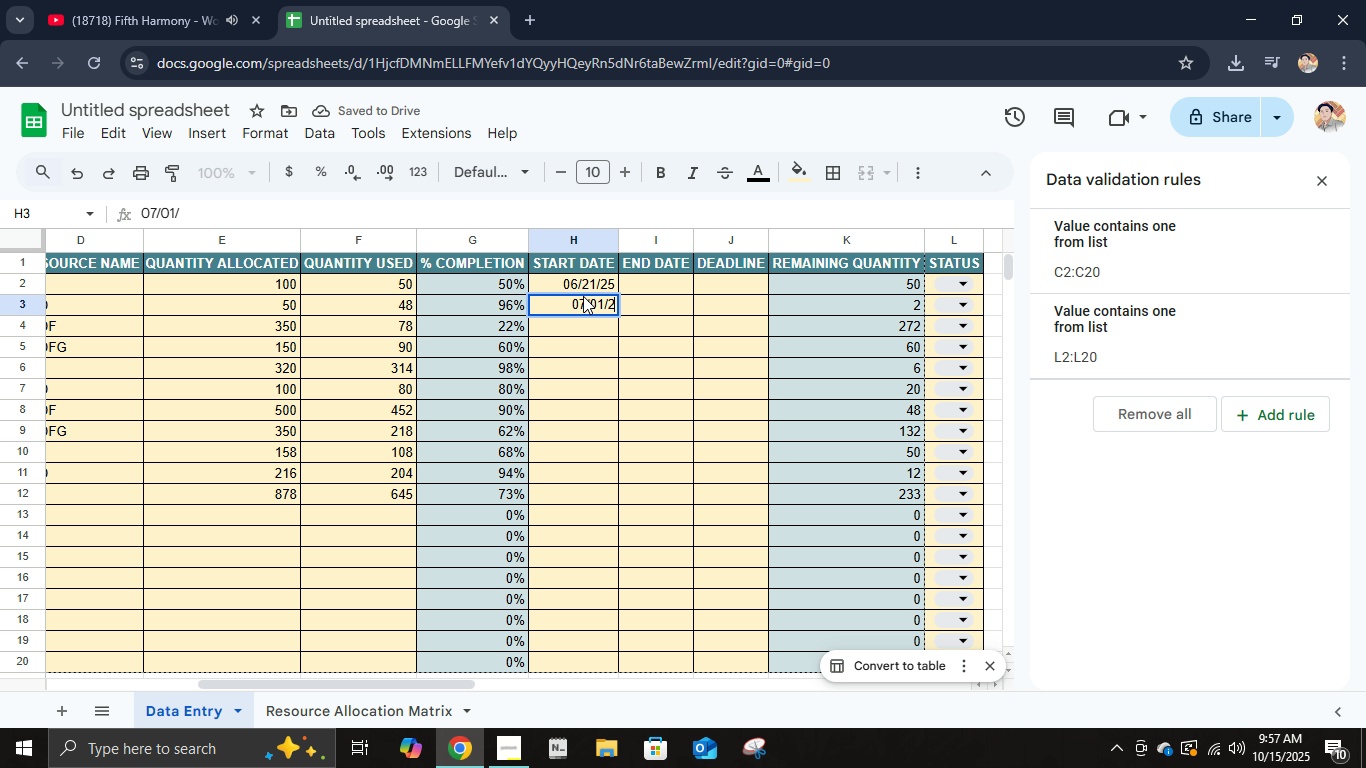 
key(Numpad2)
 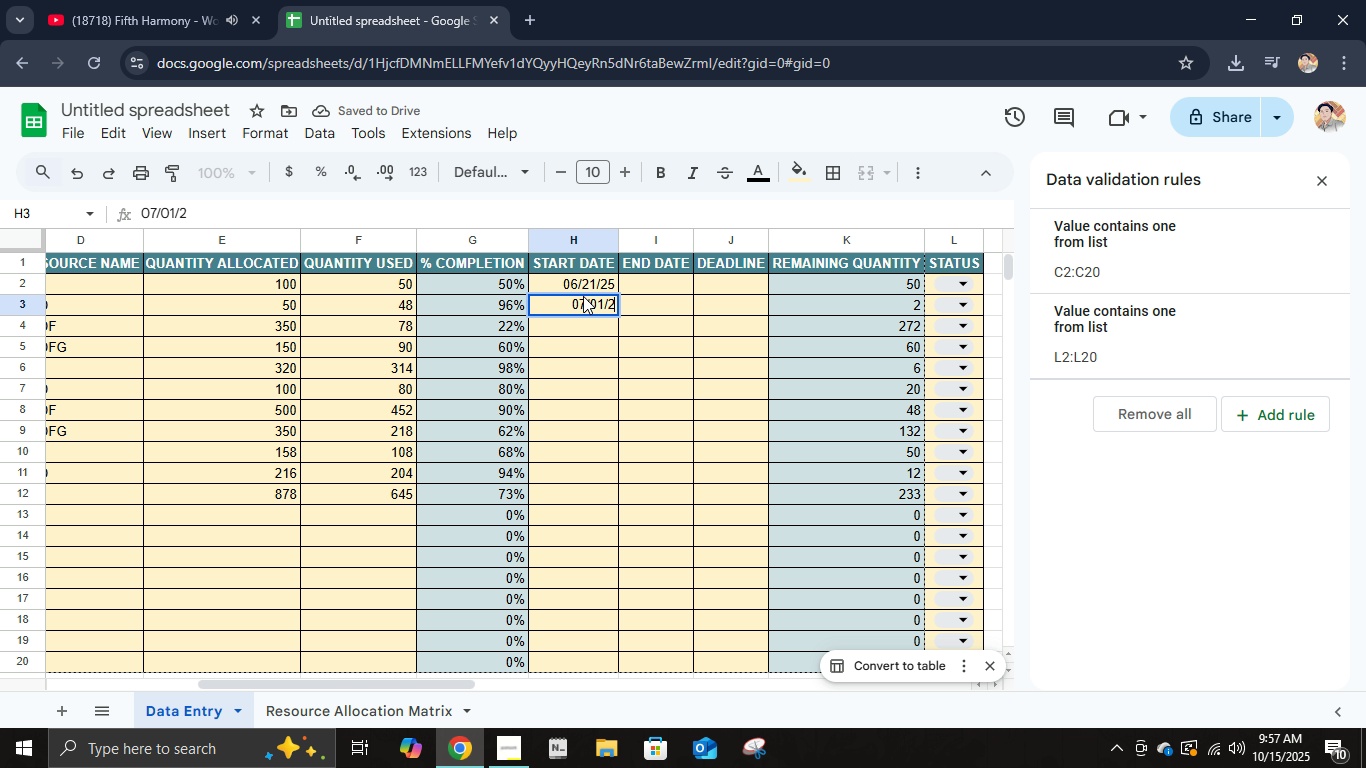 
key(Numpad5)
 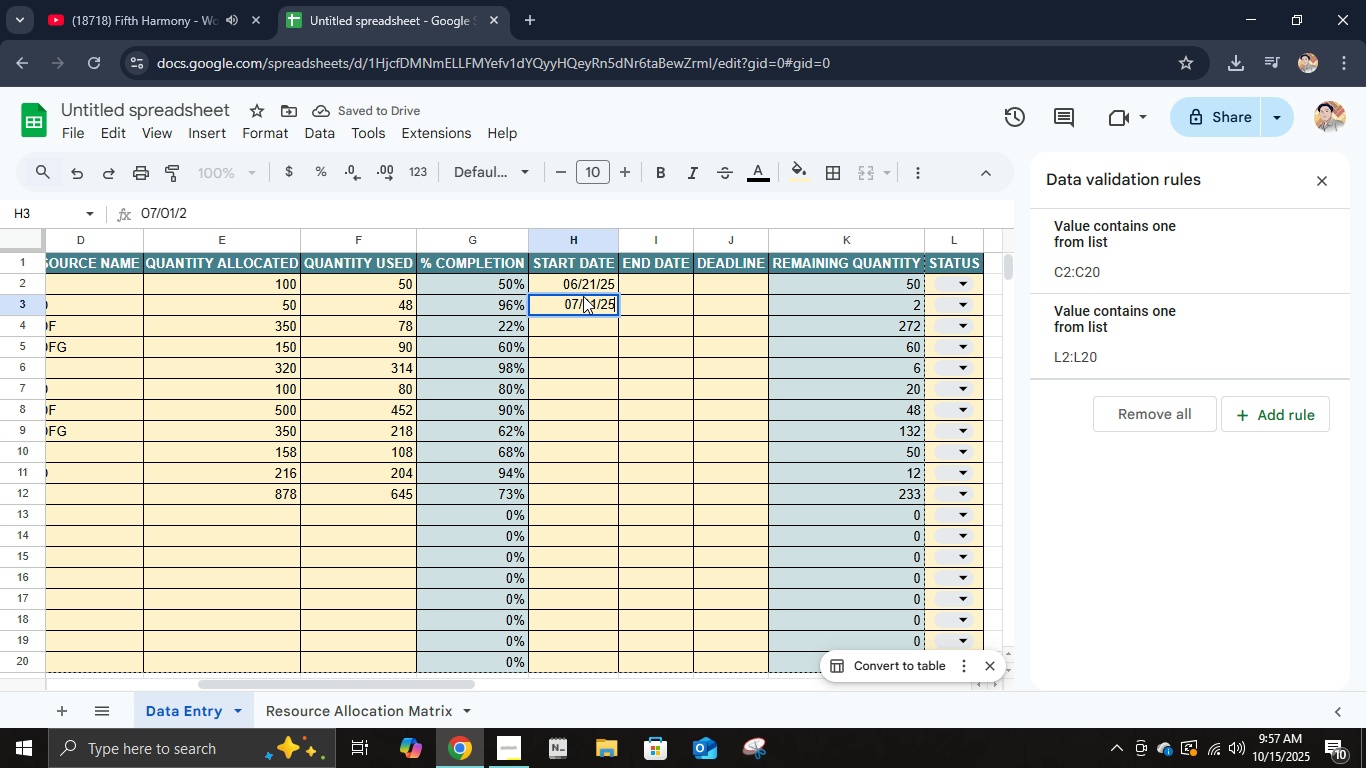 
key(NumpadEnter)
 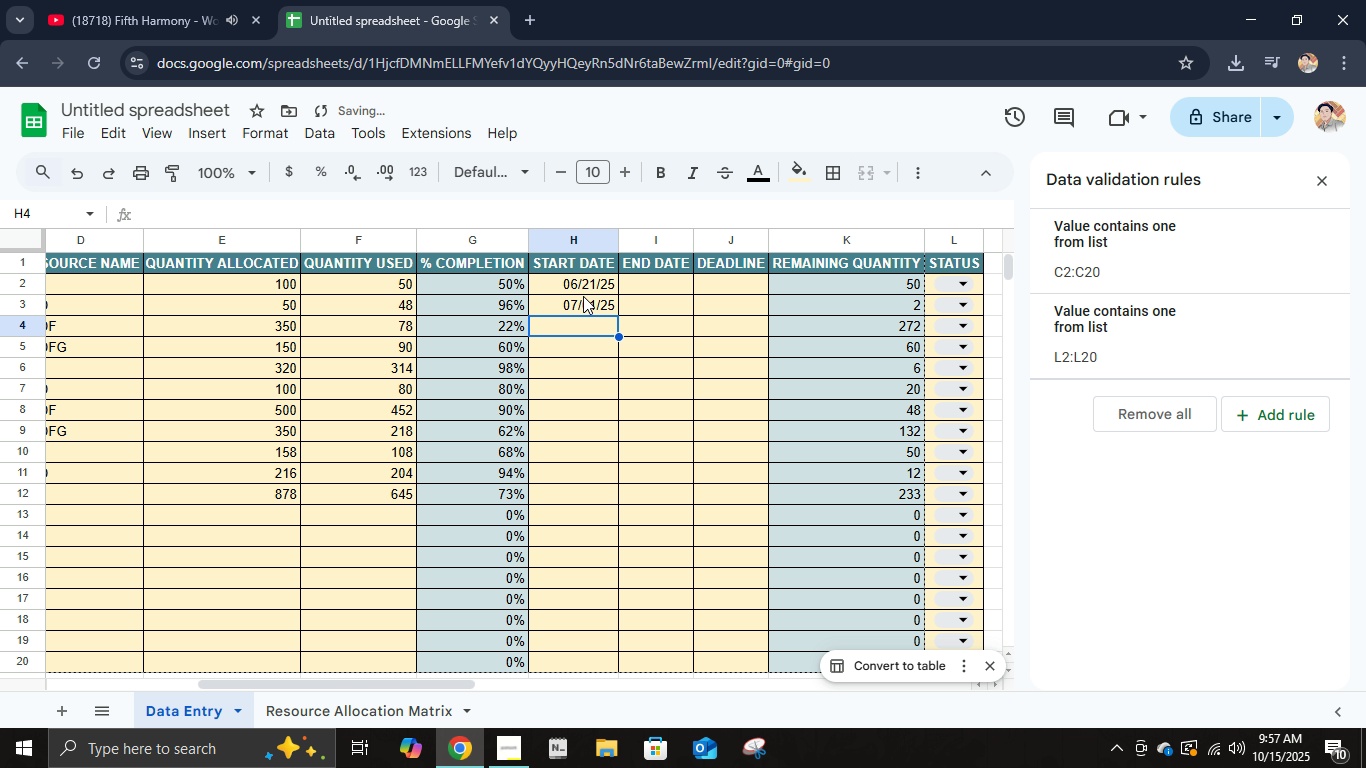 
key(Numpad0)
 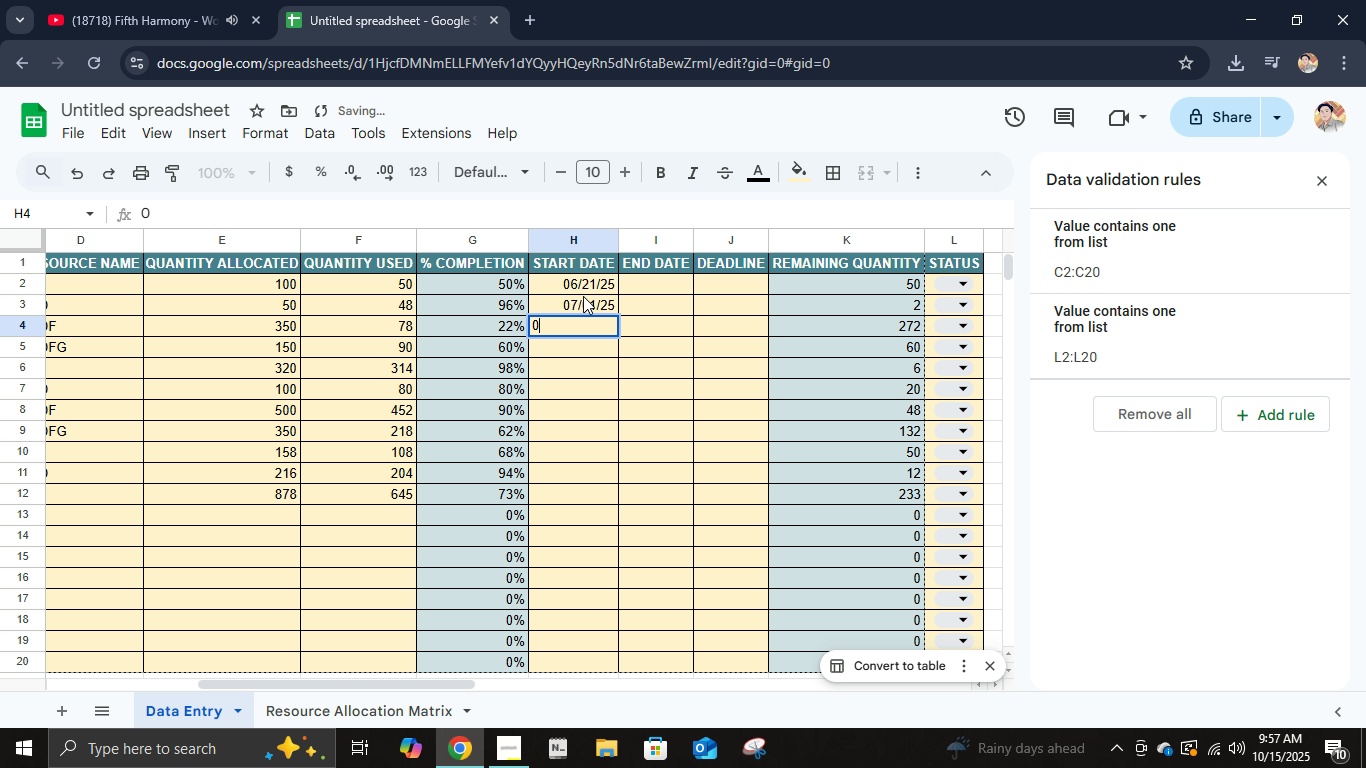 
key(Numpad8)
 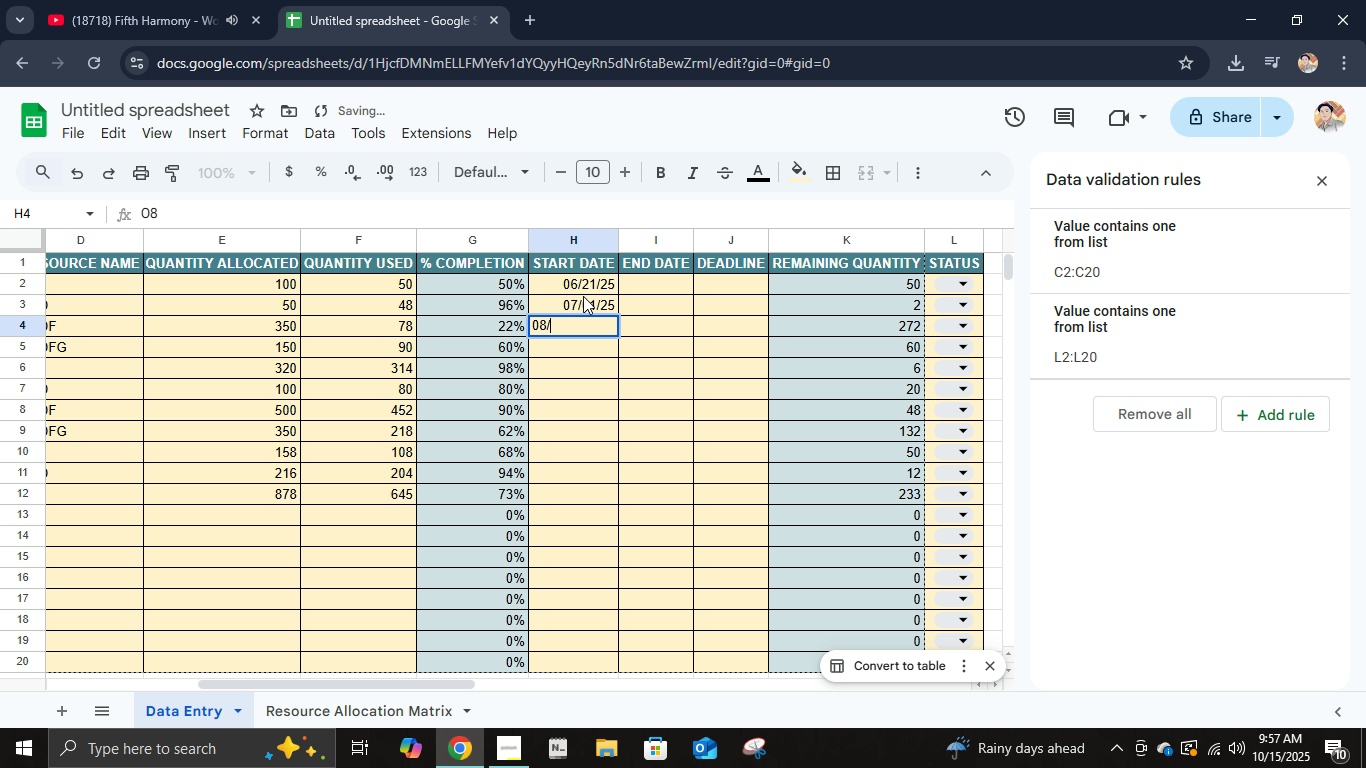 
key(NumpadDivide)
 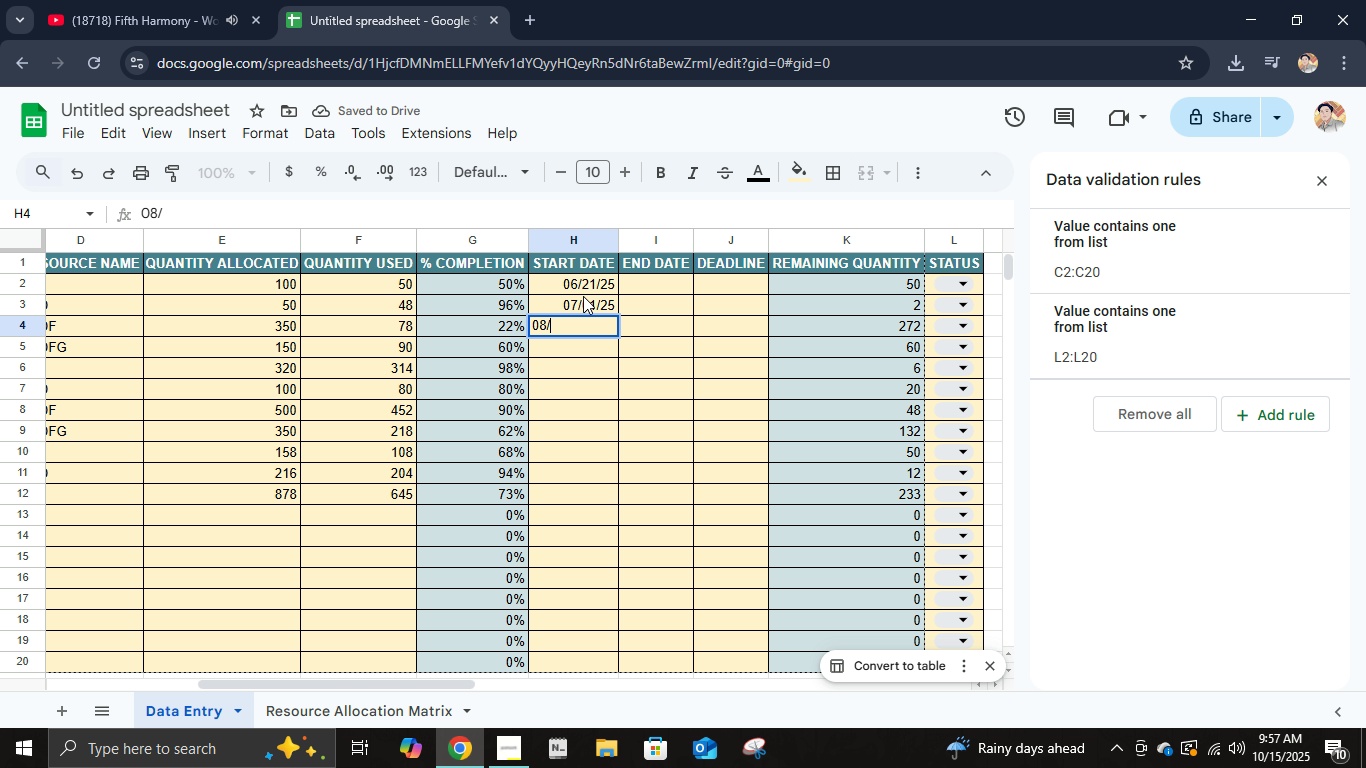 
key(Numpad2)
 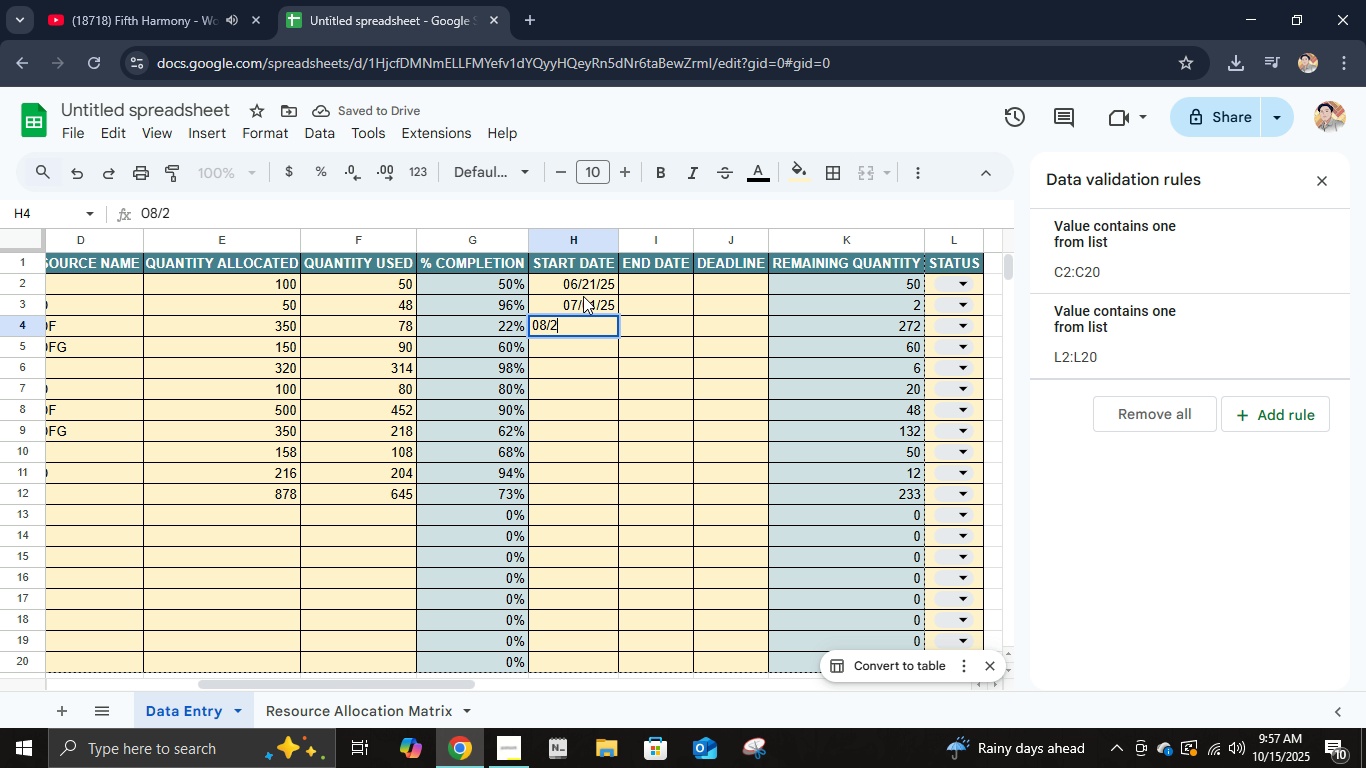 
key(Numpad1)
 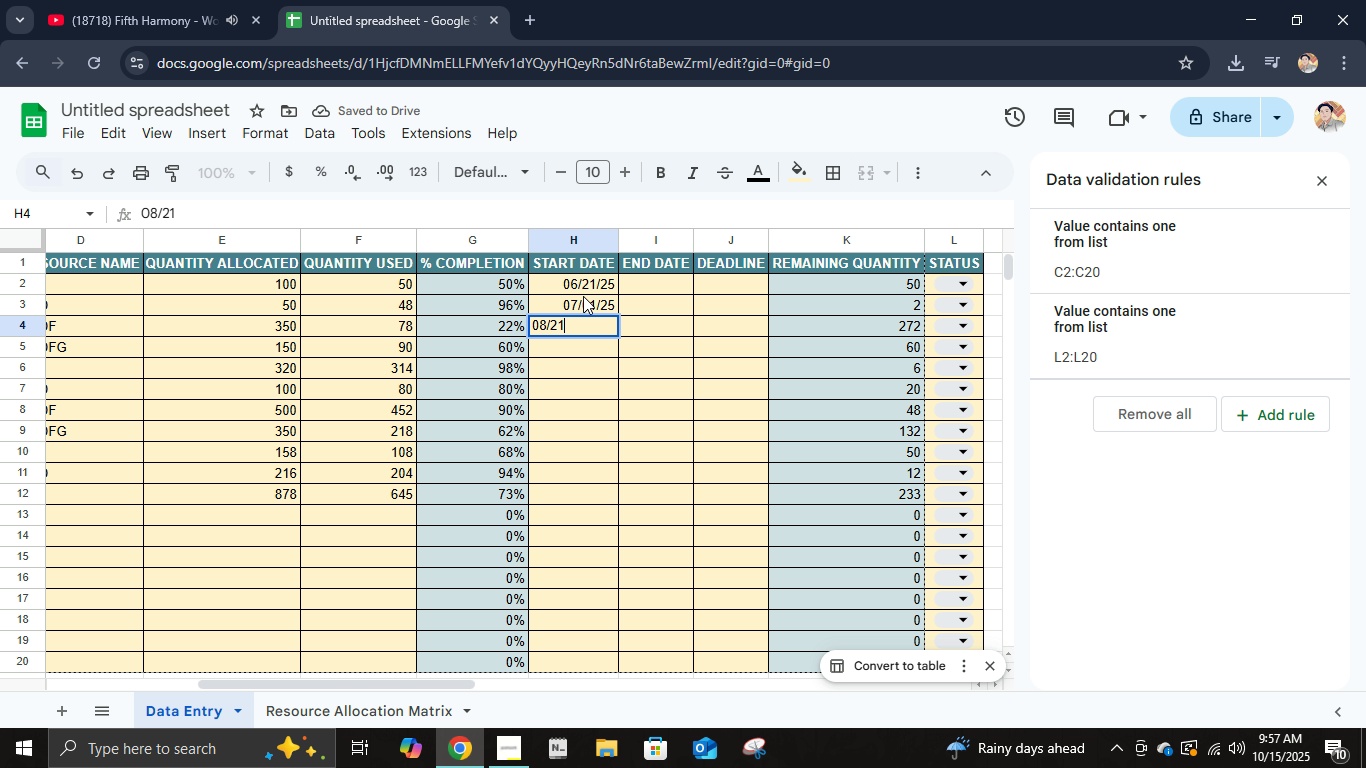 
key(NumpadDivide)
 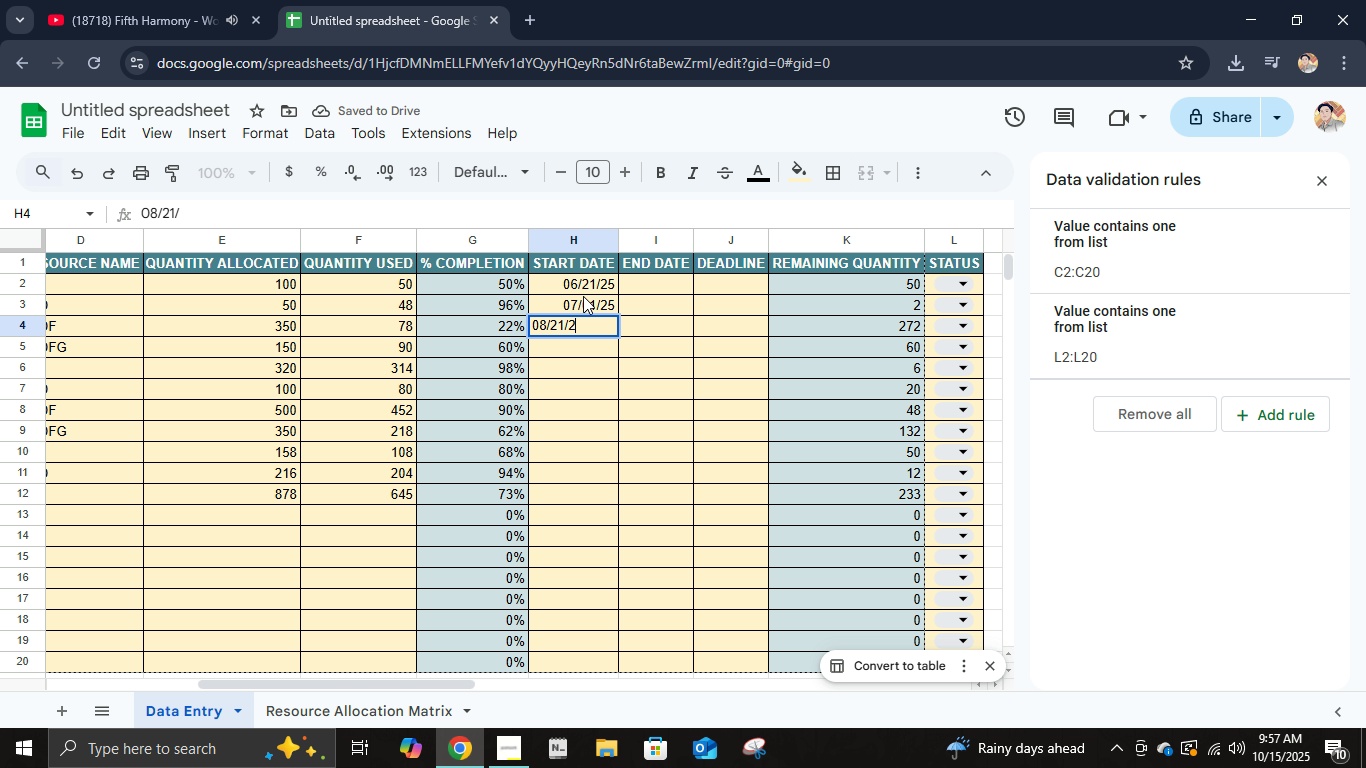 
key(Numpad2)
 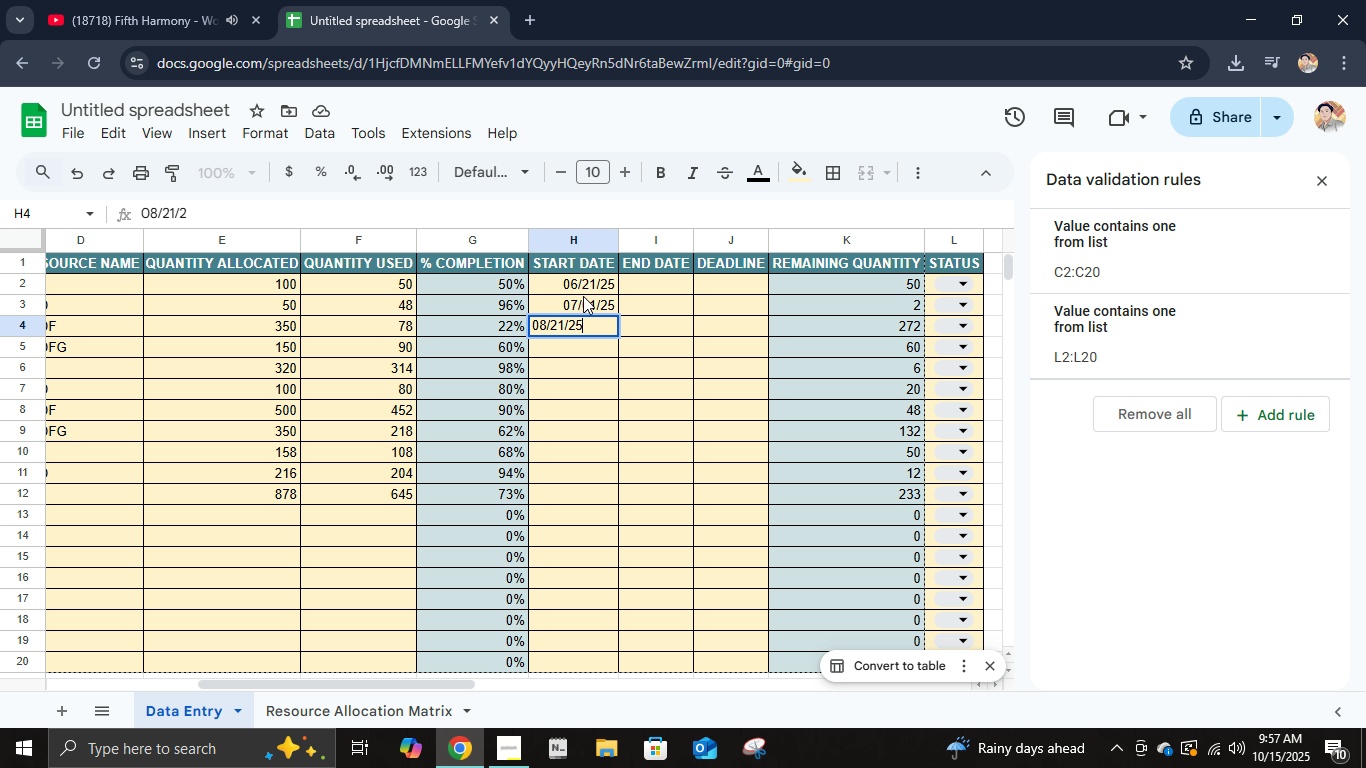 
key(Numpad5)
 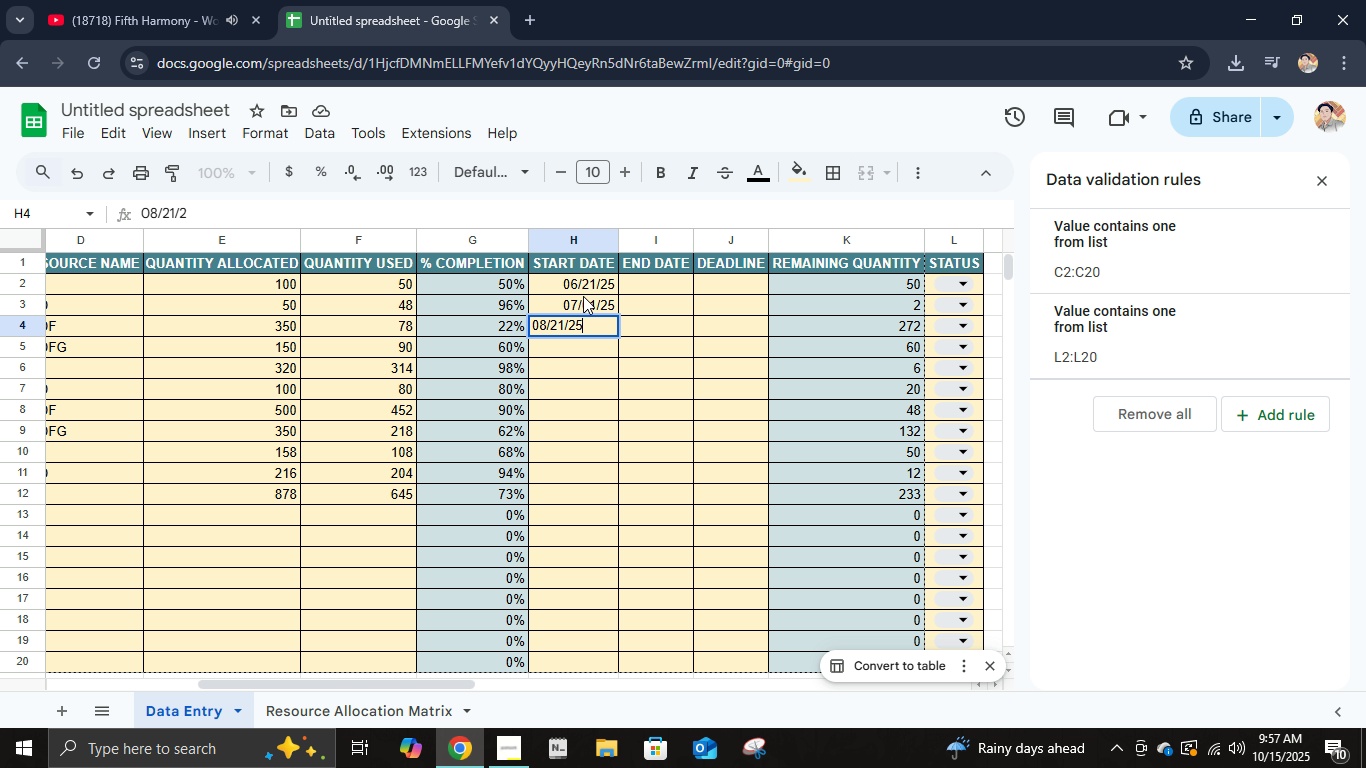 
key(NumpadEnter)
 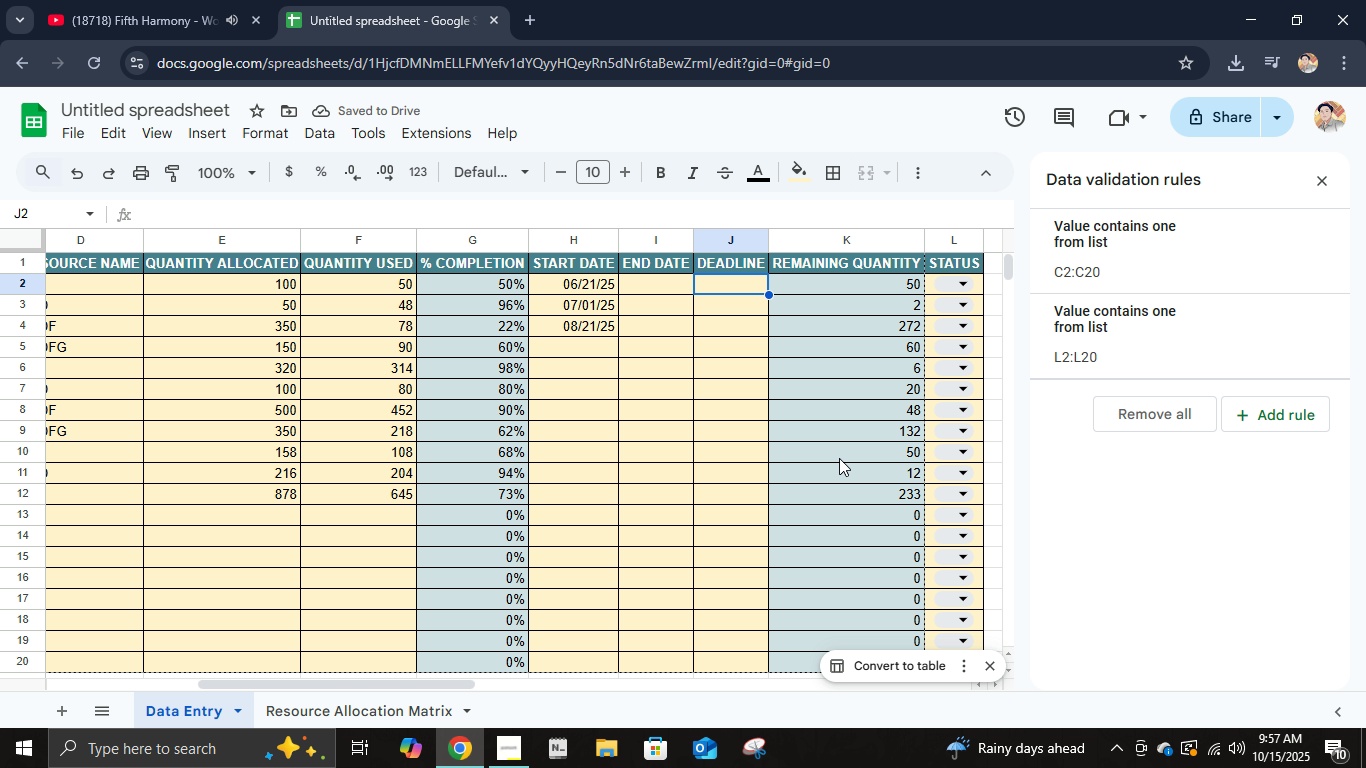 
left_click([959, 282])
 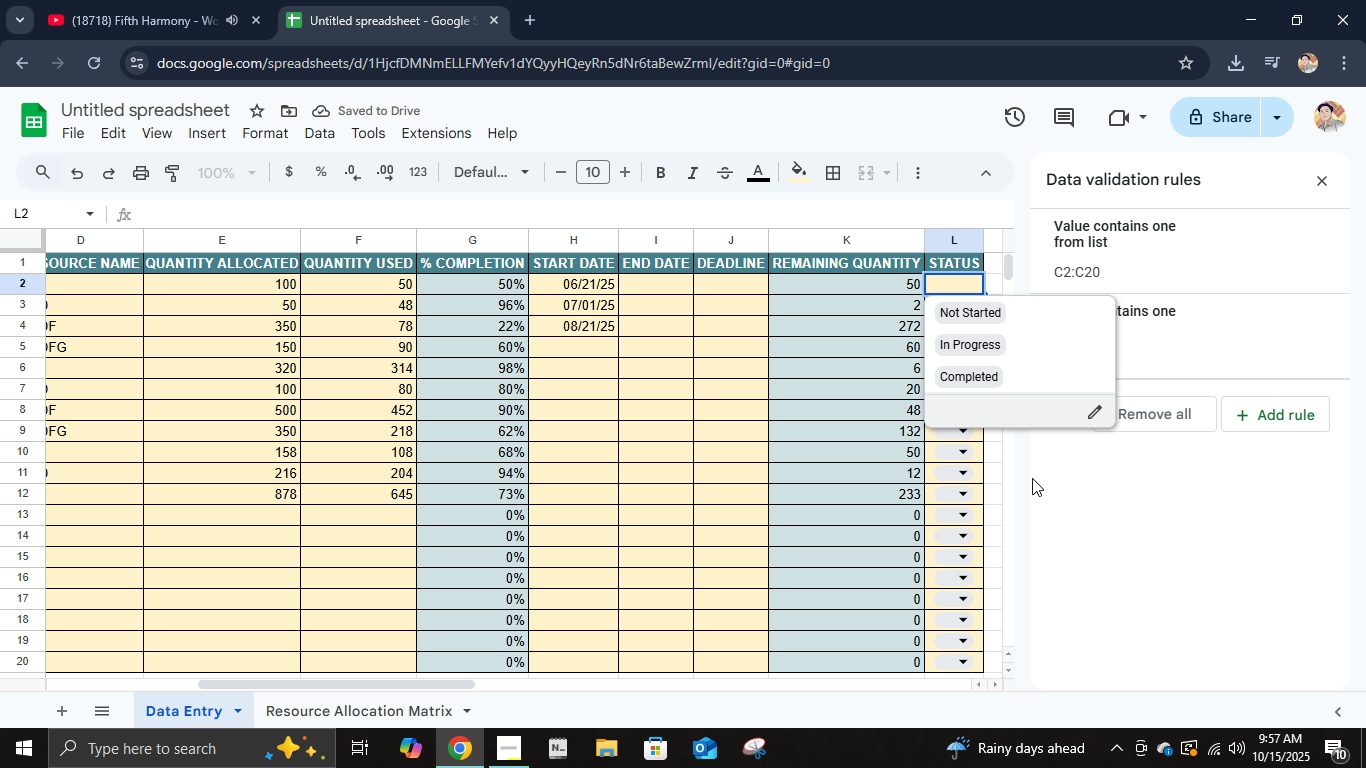 
left_click([1100, 553])
 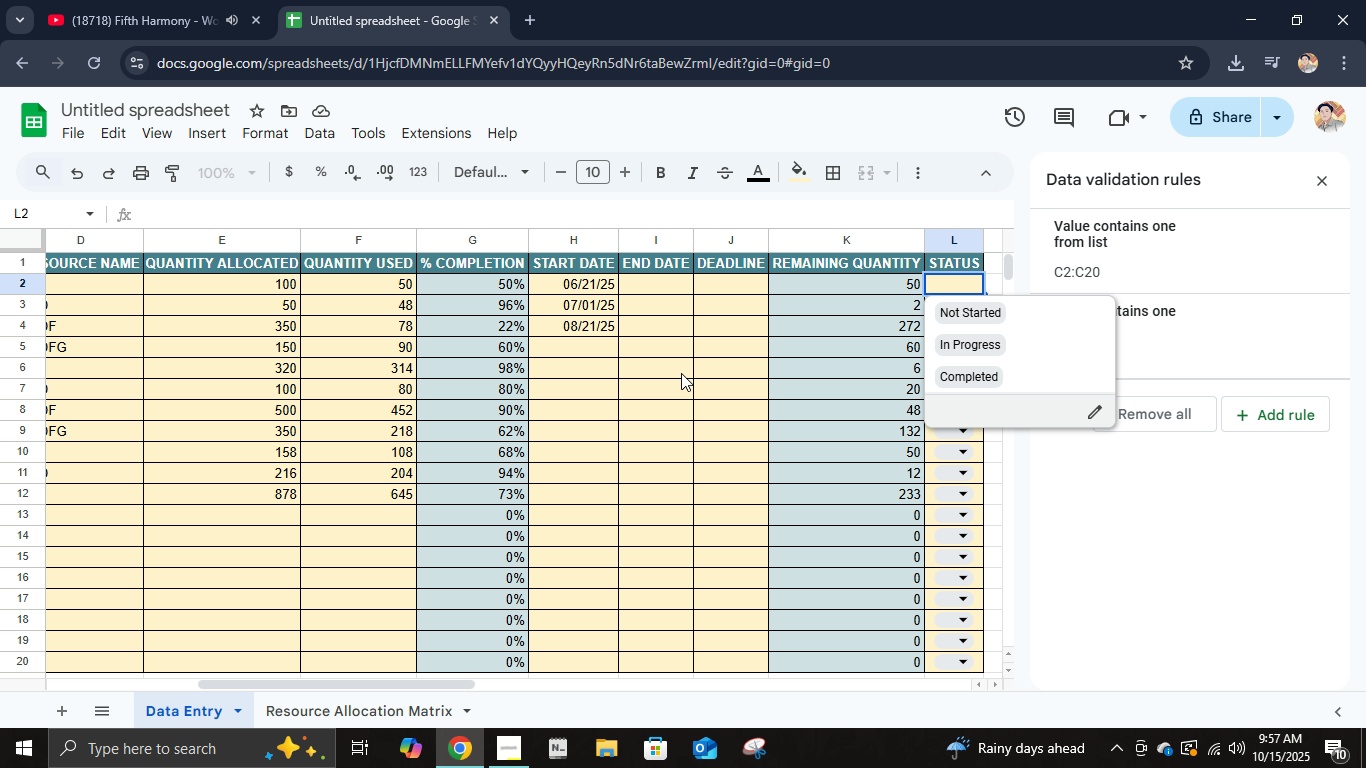 
left_click([683, 364])
 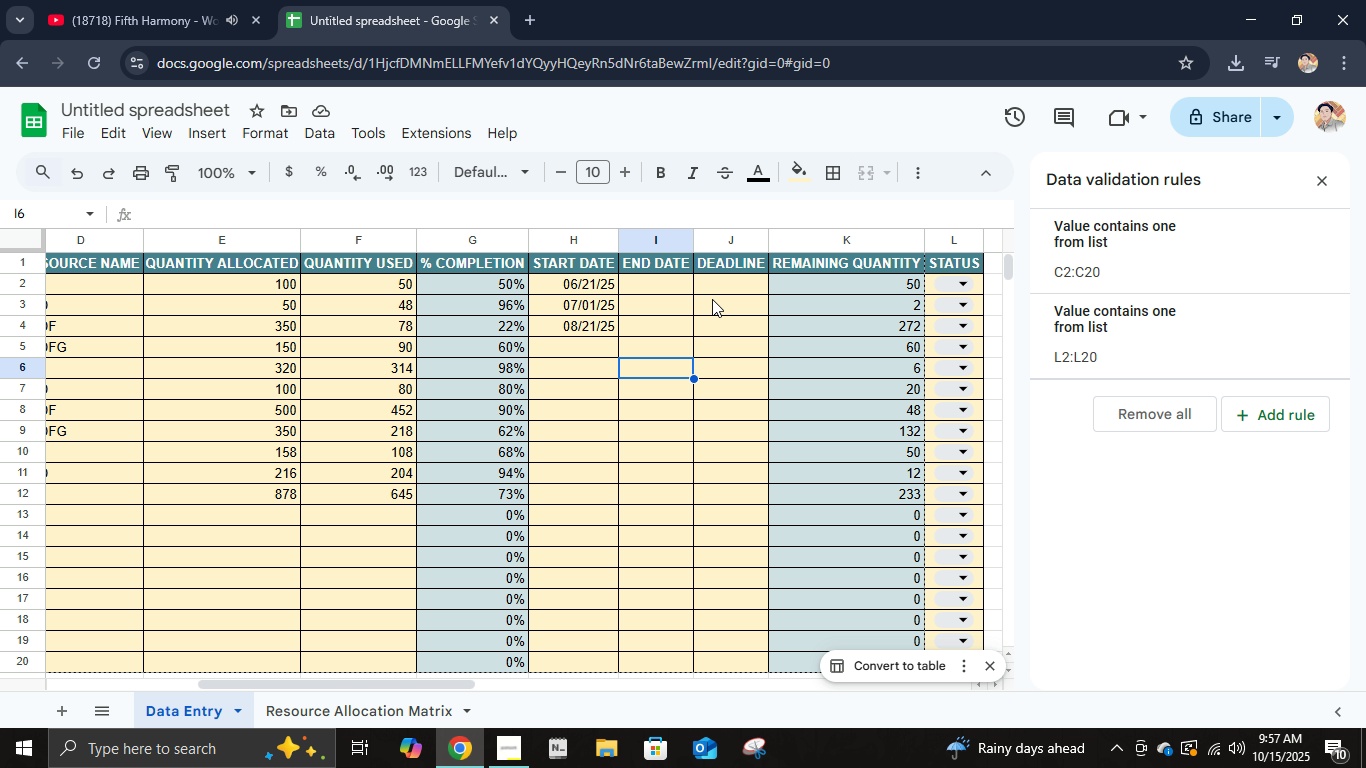 
left_click([713, 284])
 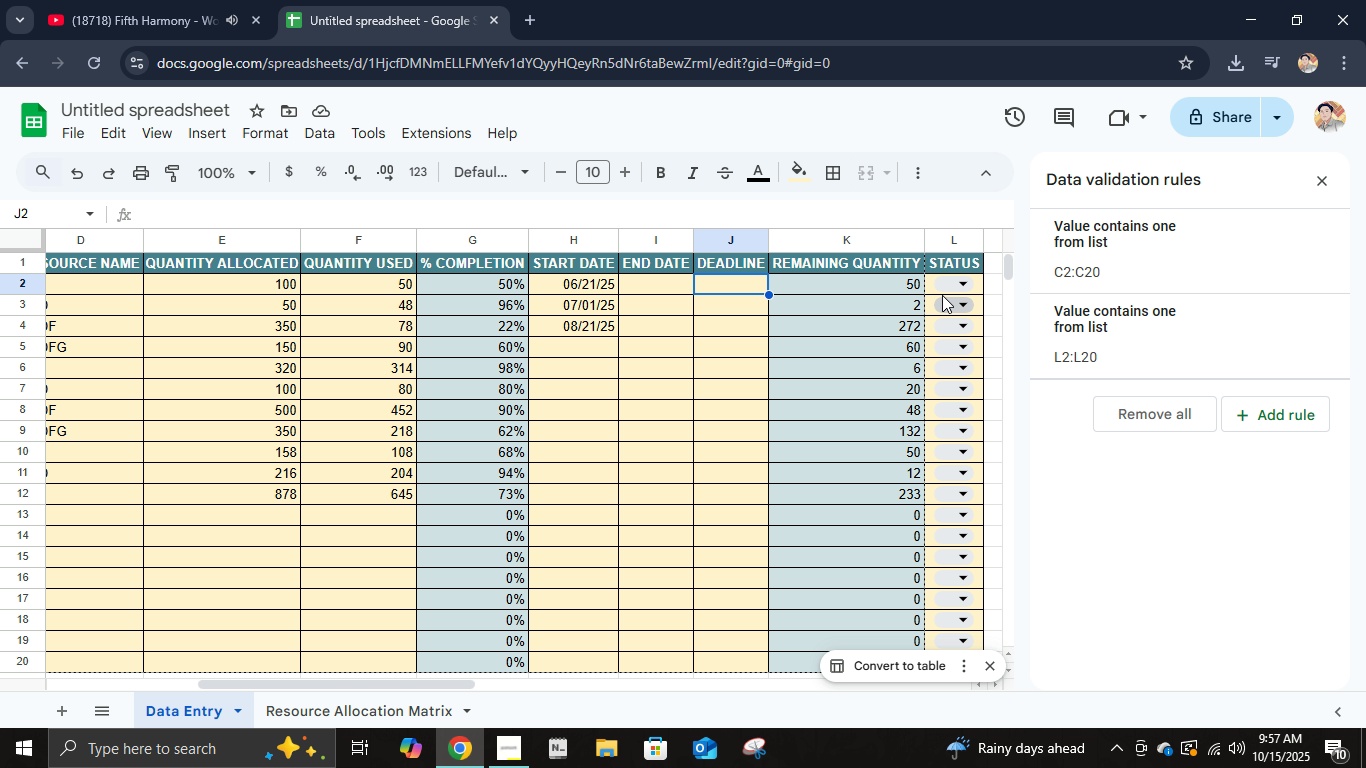 
left_click([943, 292])
 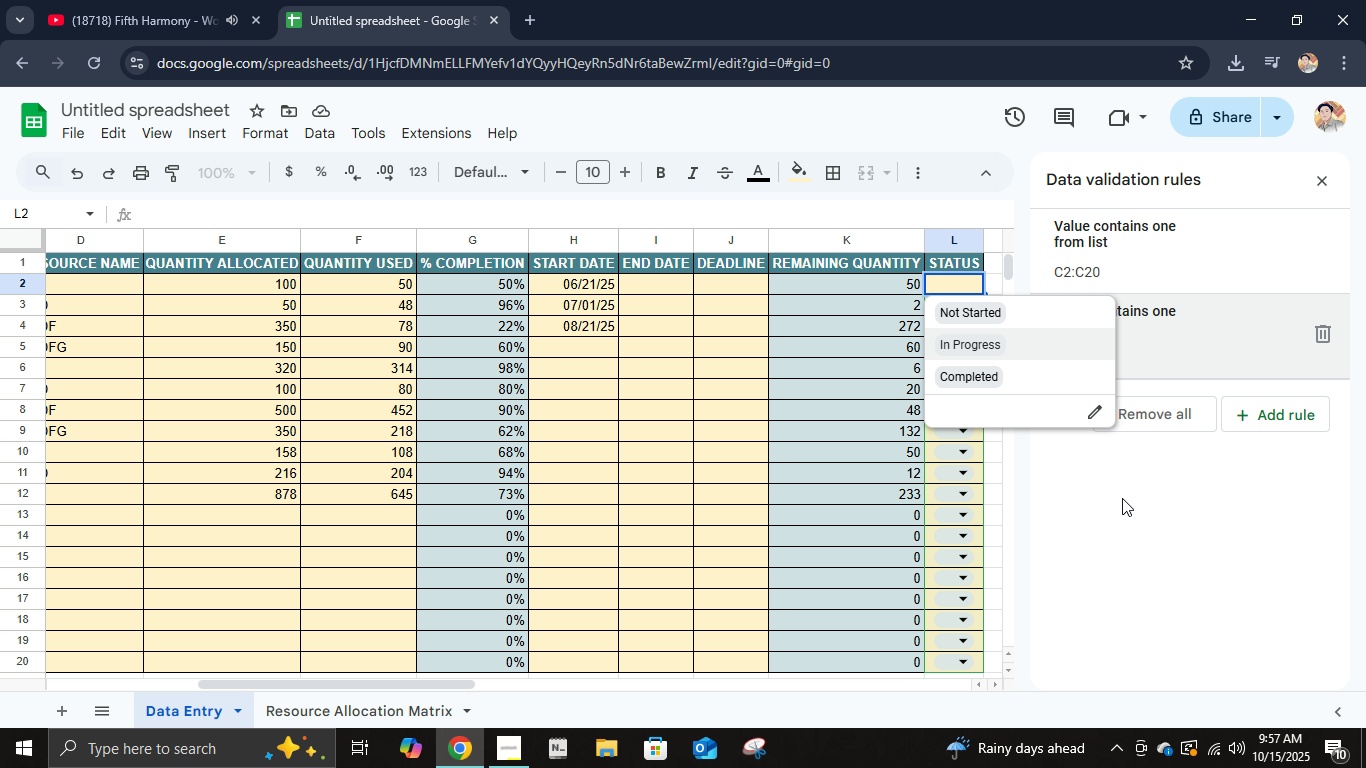 
left_click([1122, 498])
 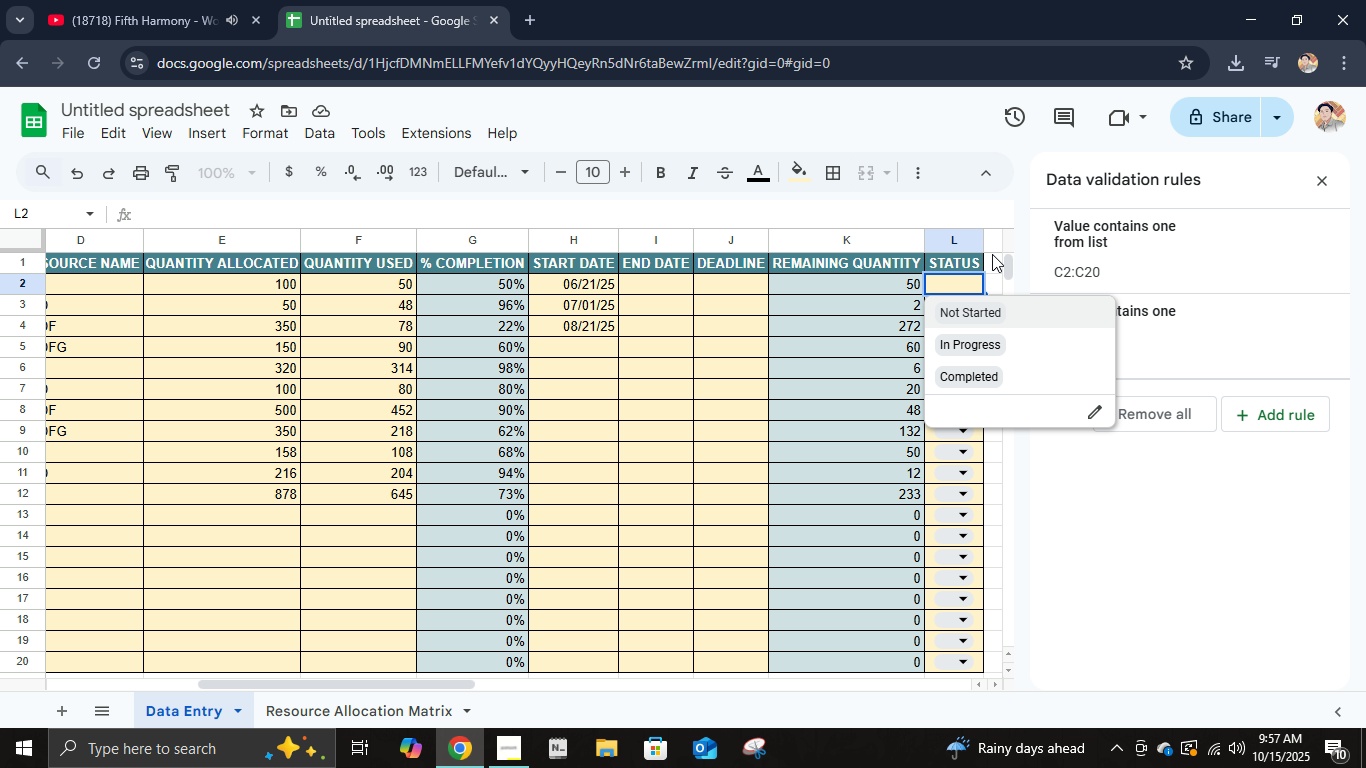 
left_click([988, 248])
 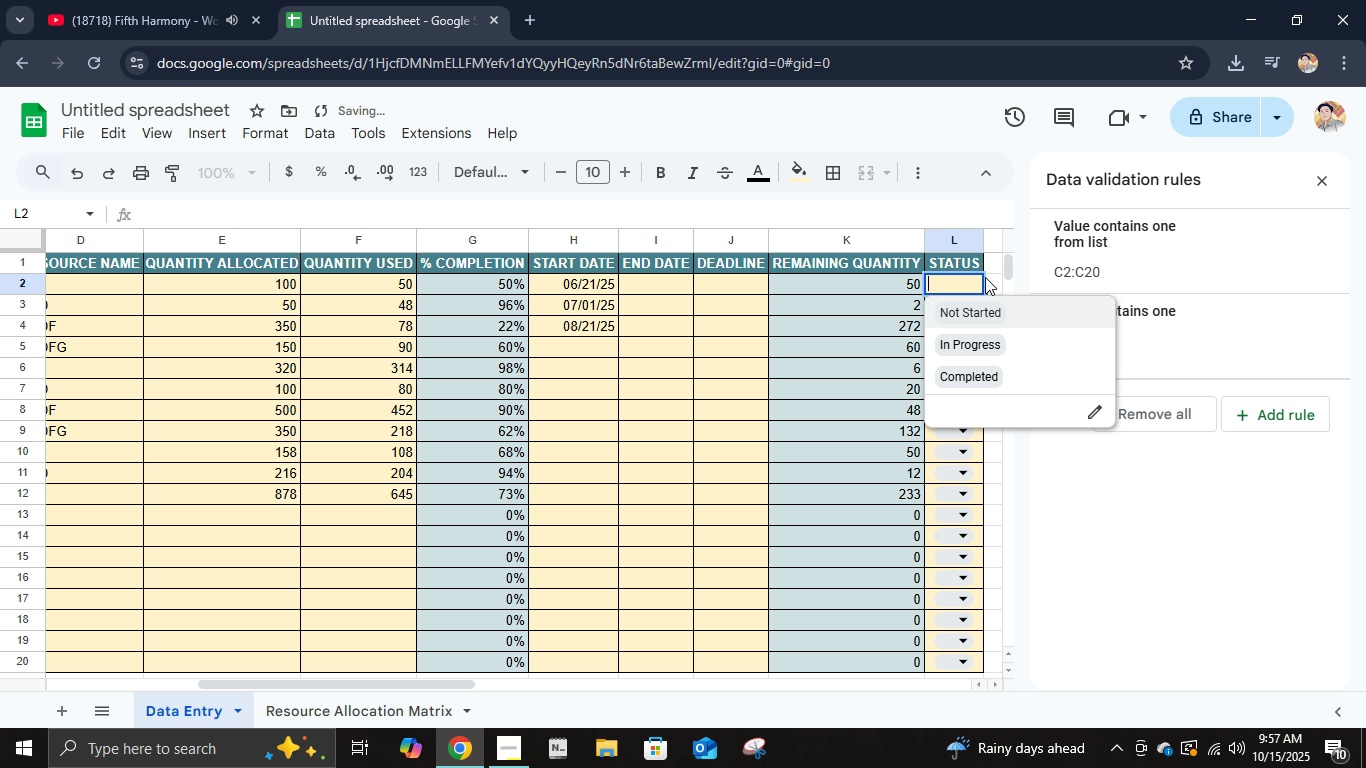 
left_click([996, 277])
 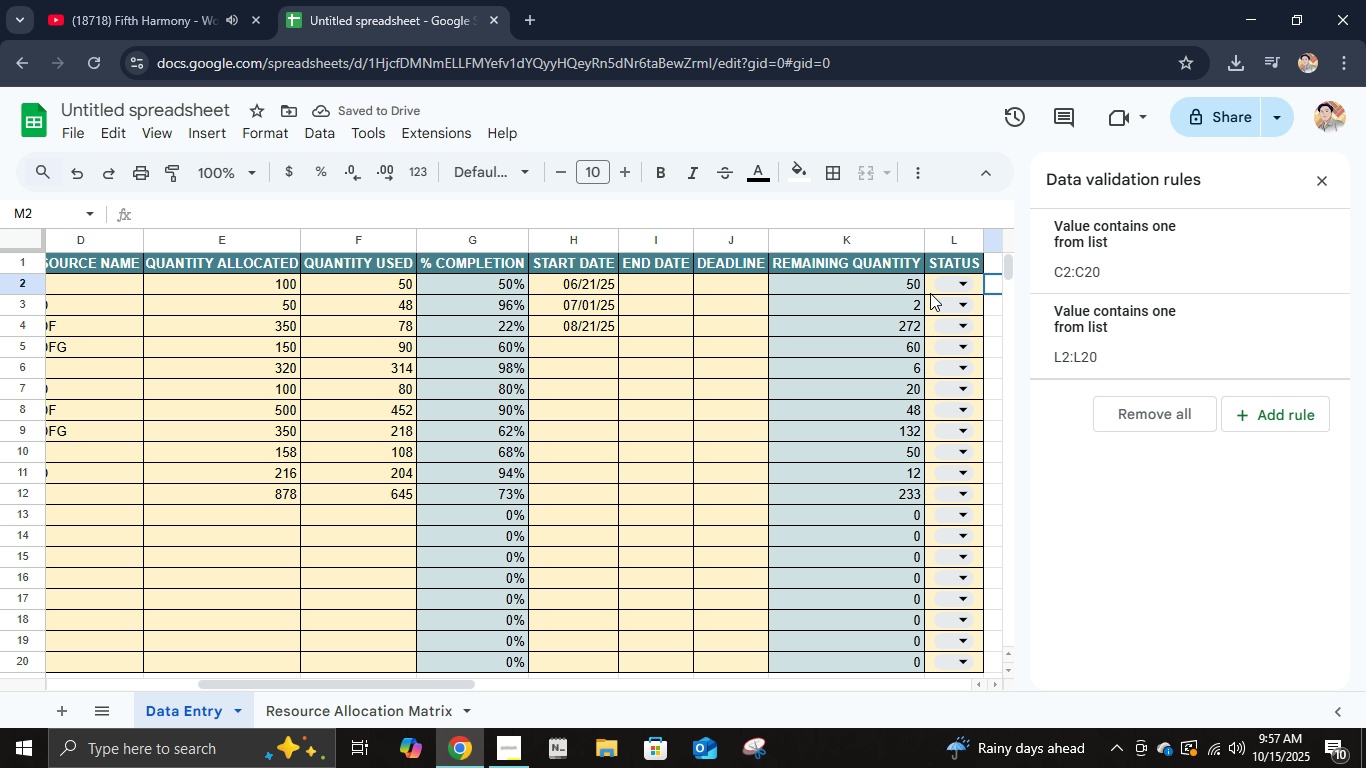 
left_click([929, 292])
 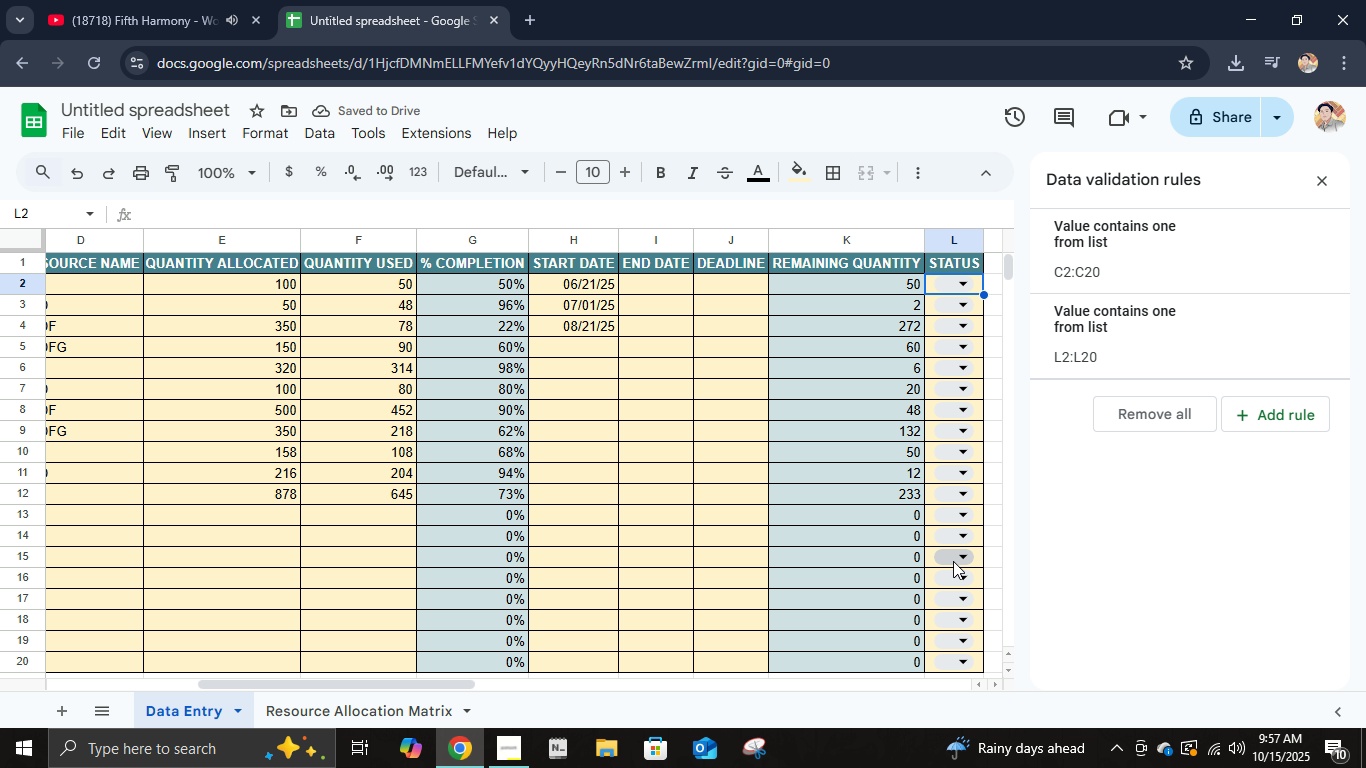 
hold_key(key=ShiftLeft, duration=1.53)
left_click([928, 668])
 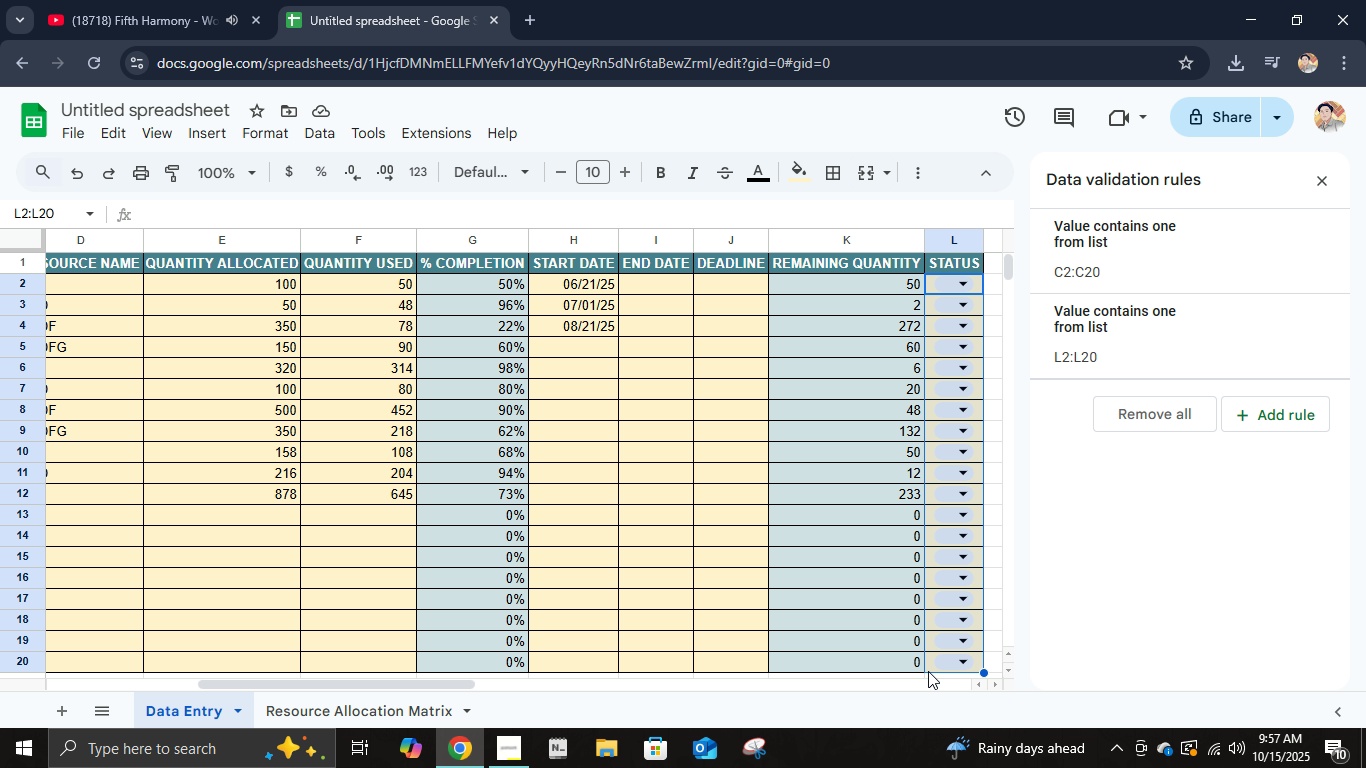 
key(Shift+ShiftLeft)
 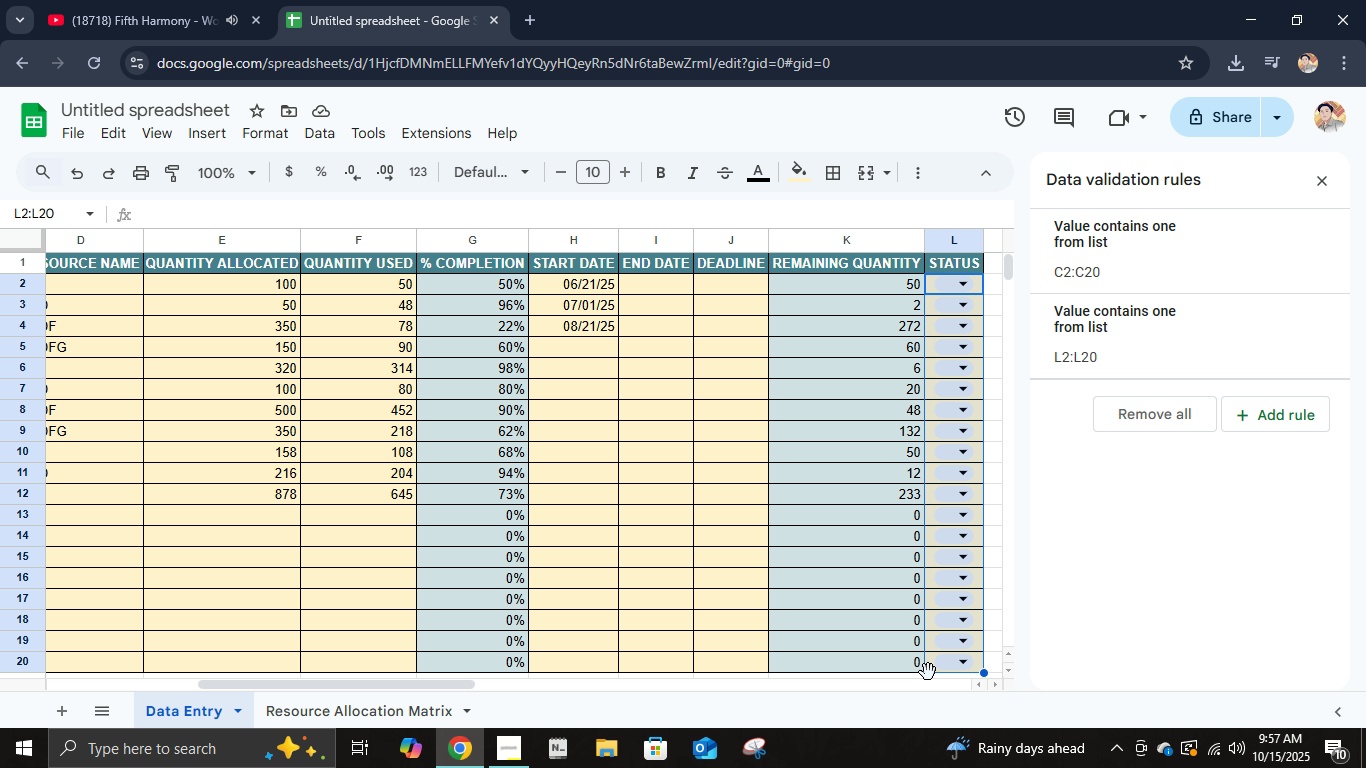 
key(Shift+ShiftLeft)
 